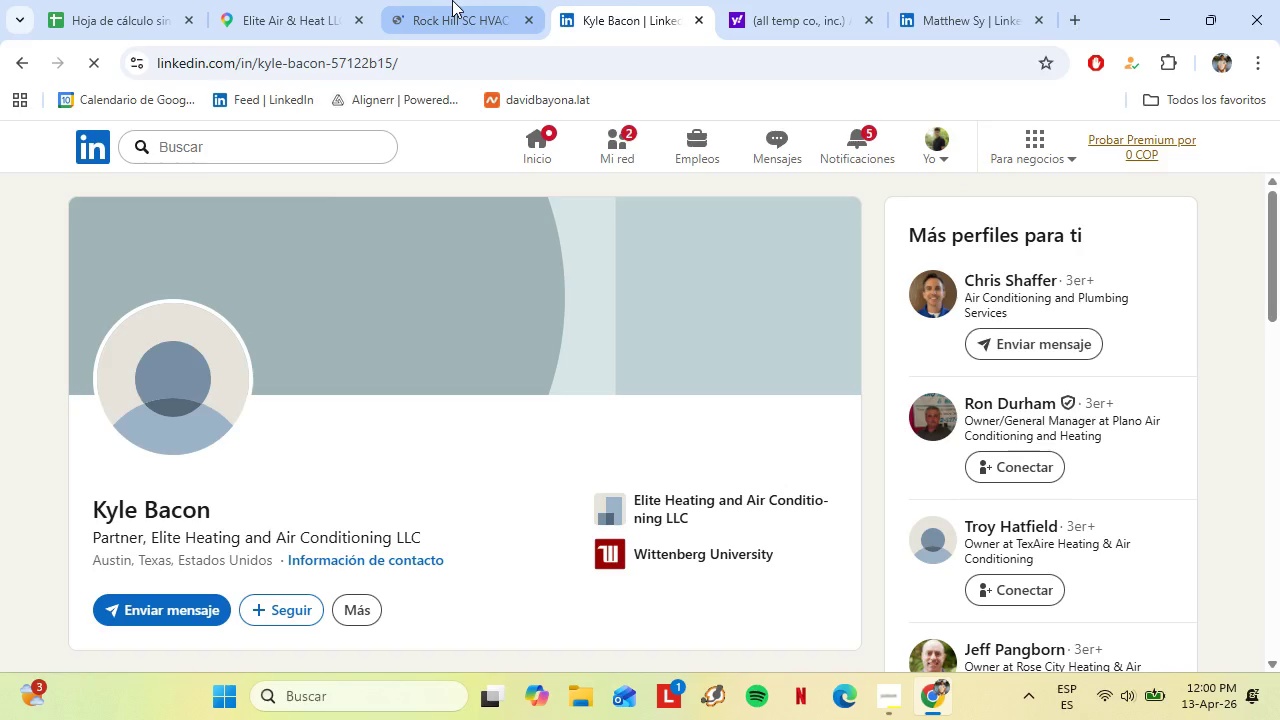 
left_click([452, 0])
 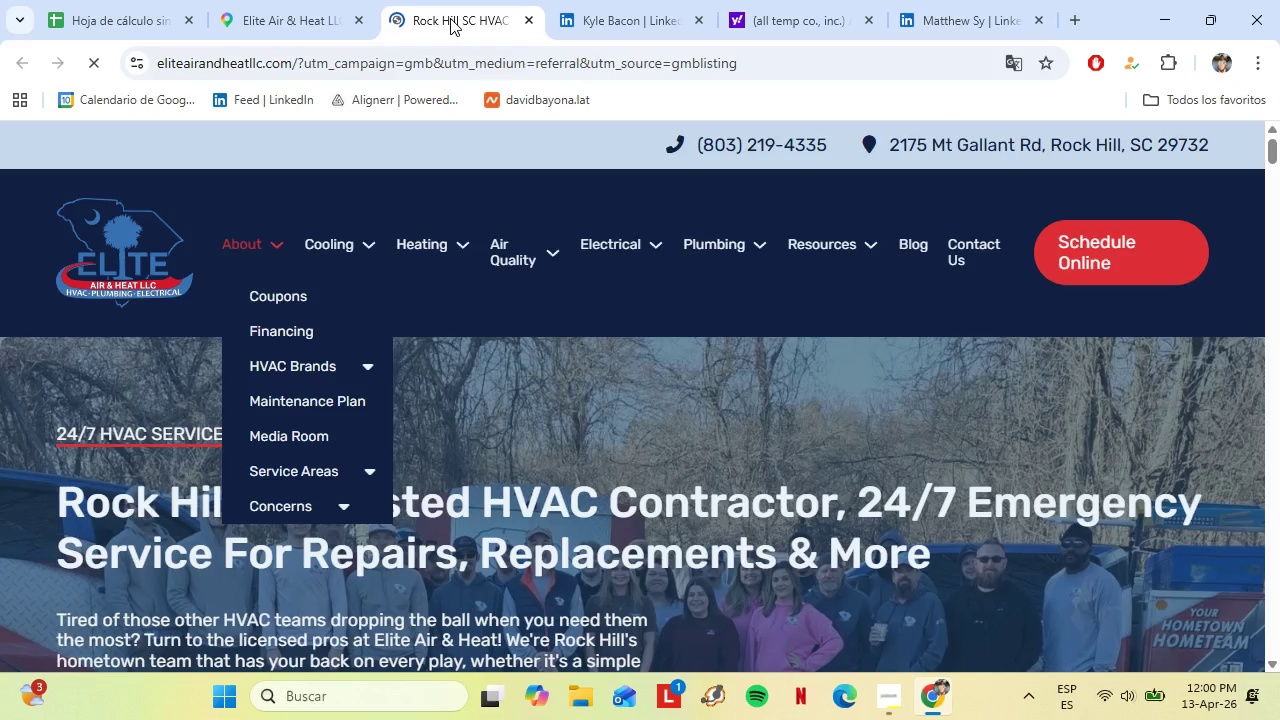 
left_click([650, 0])
 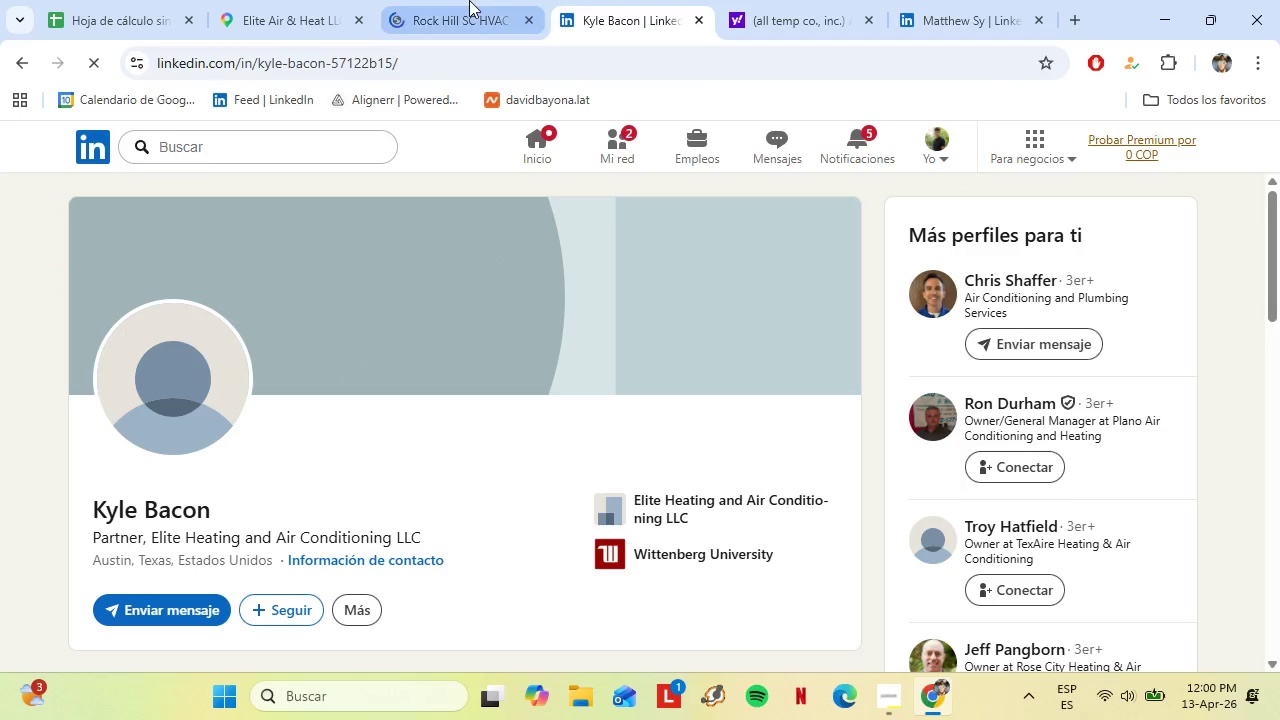 
left_click([479, 0])
 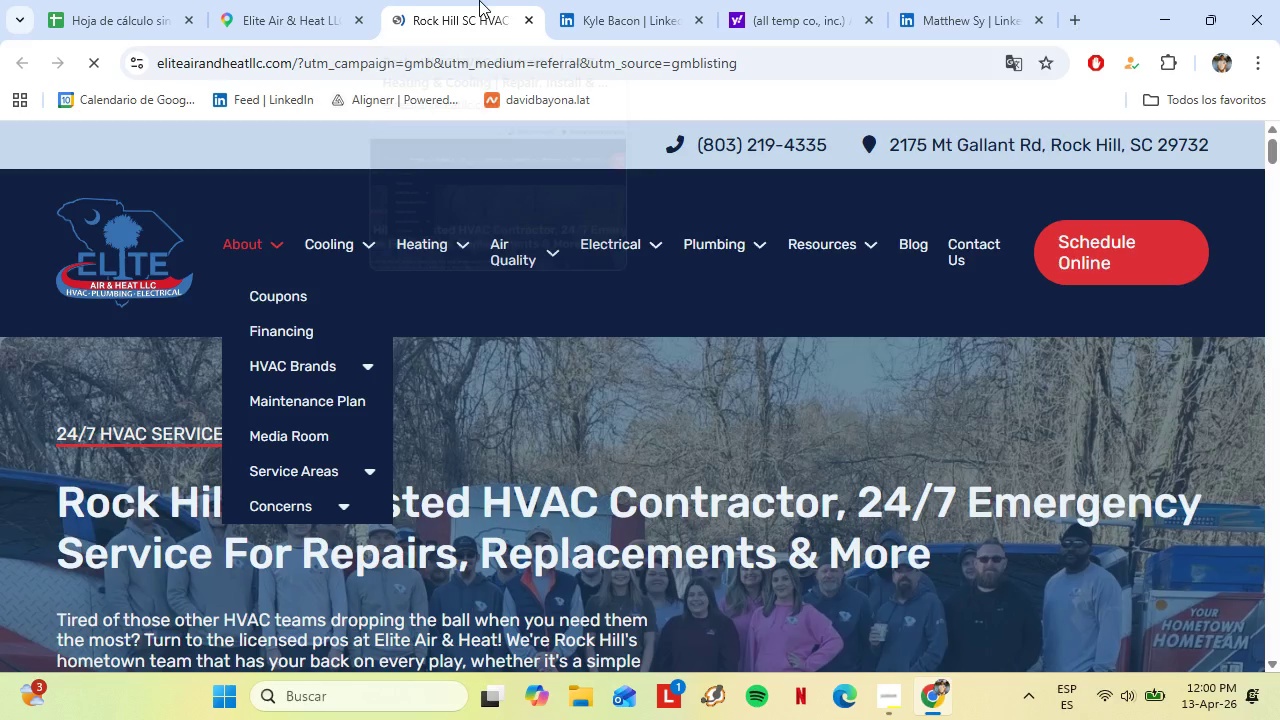 
left_click([246, 57])
 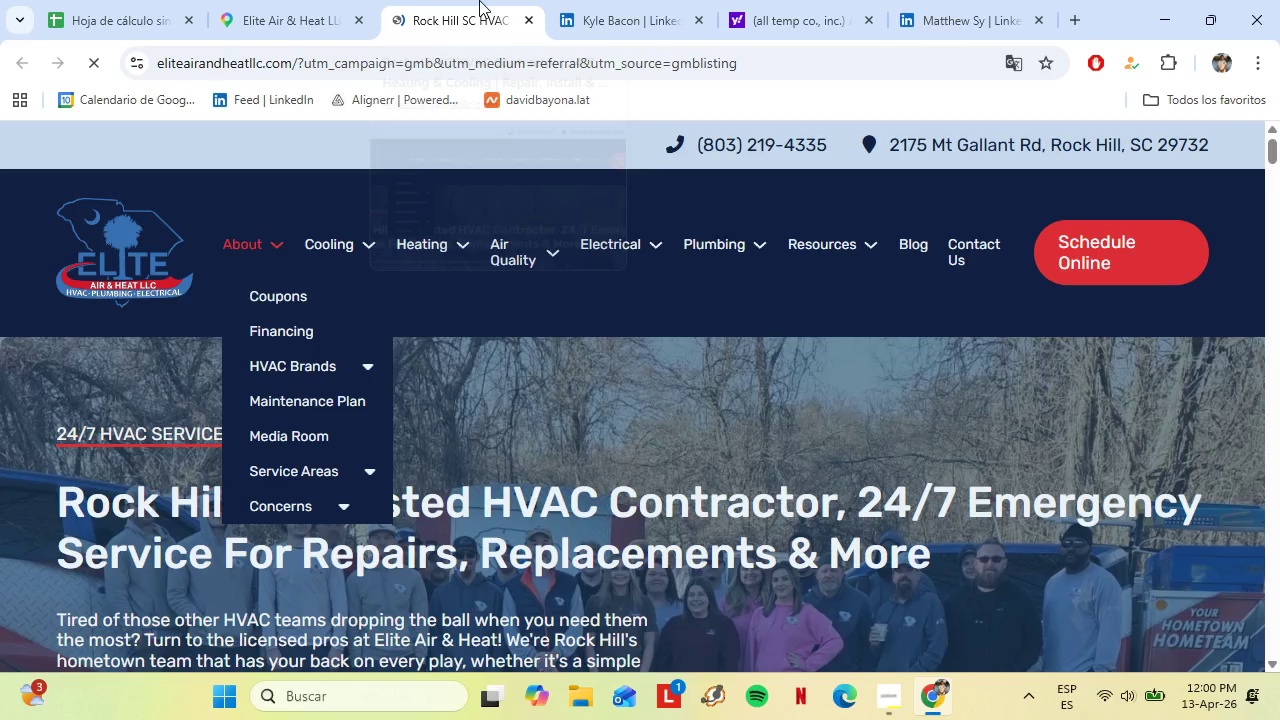 
left_click([290, 0])
 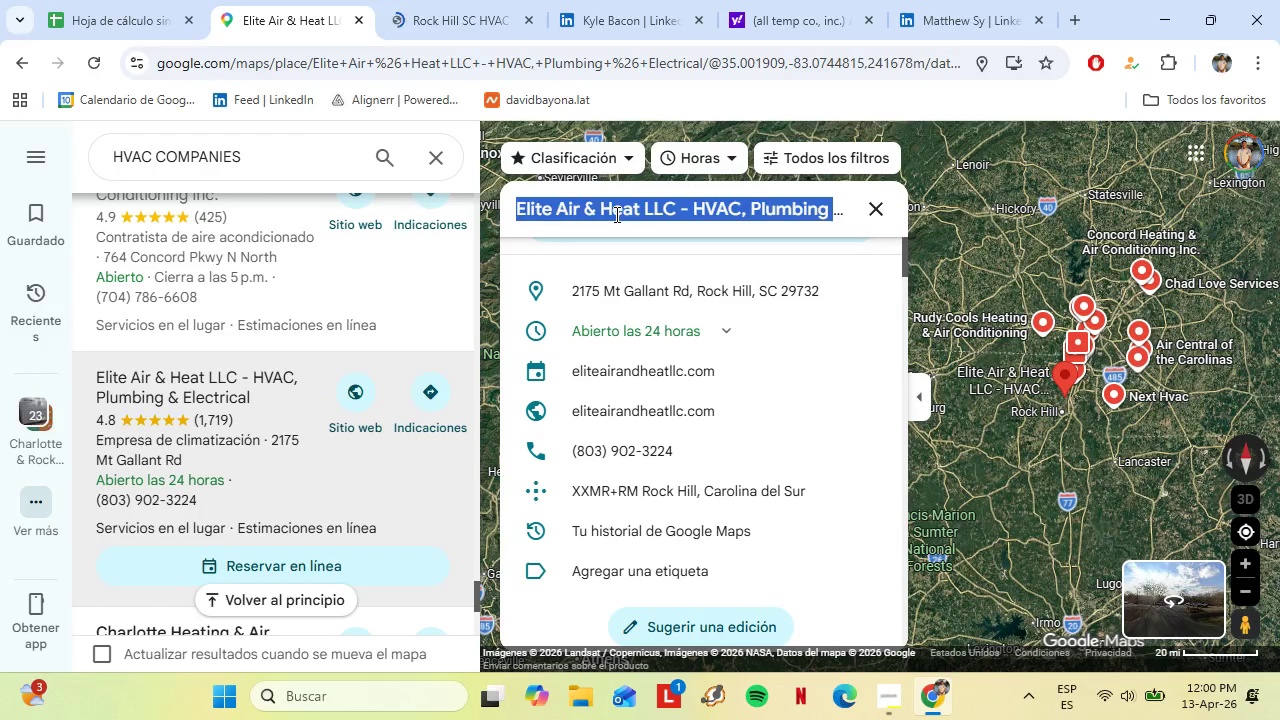 
key(Control+C)
 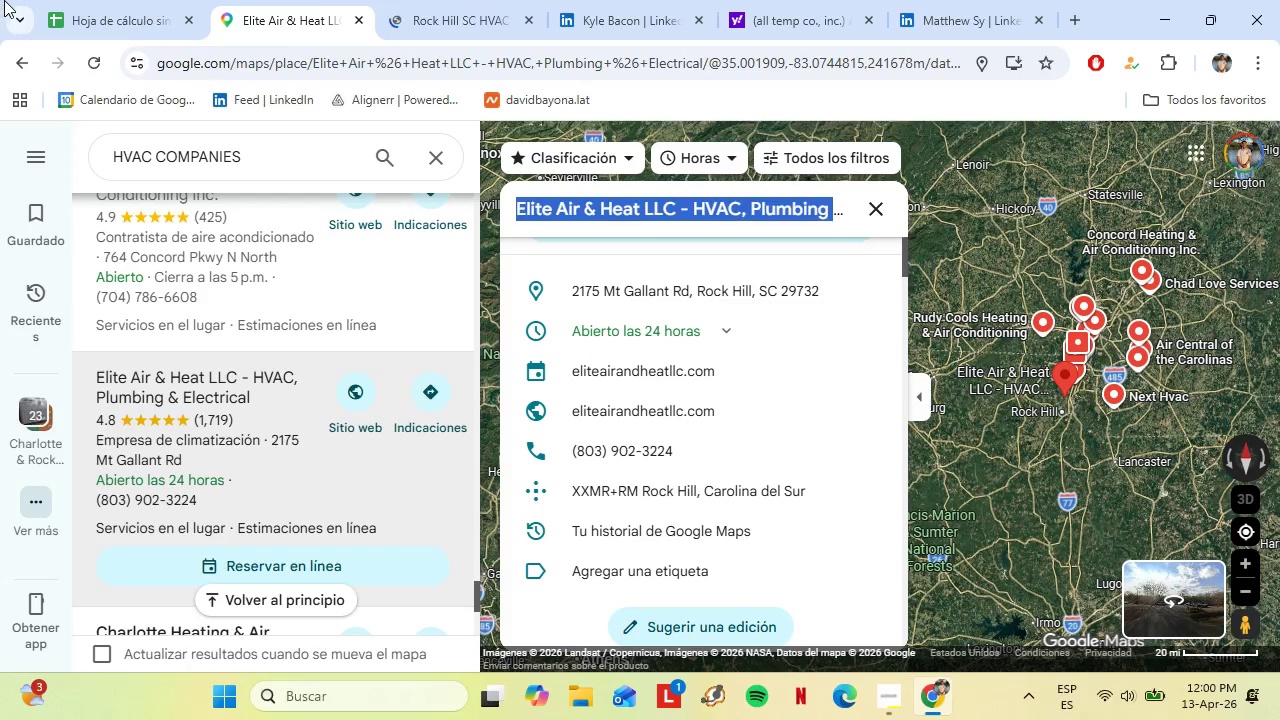 
left_click([110, 0])
 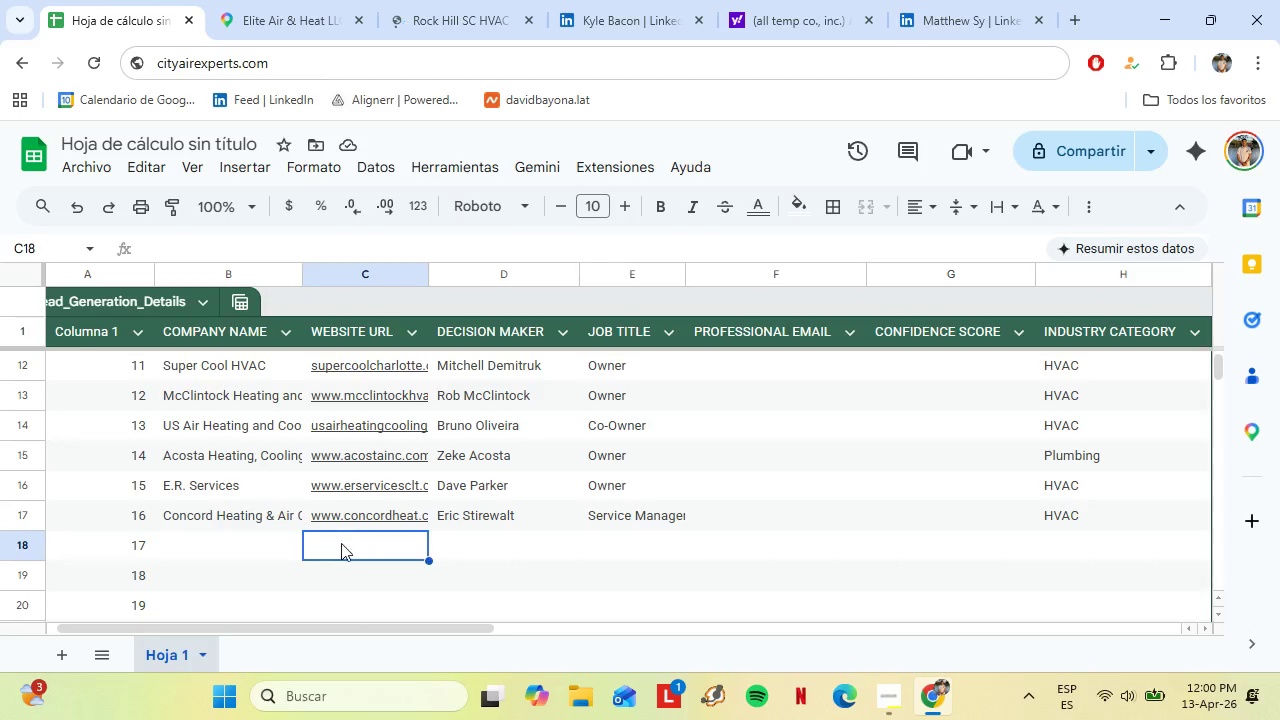 
double_click([279, 549])
 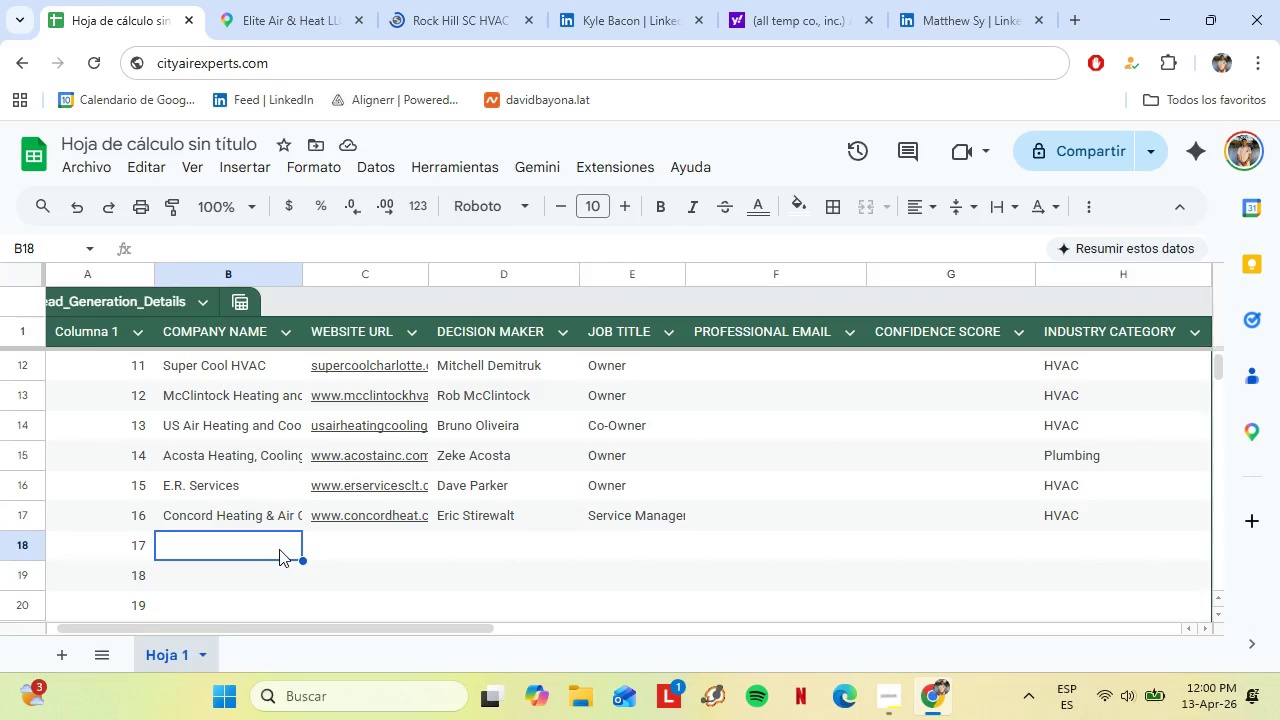 
key(Control+V)
 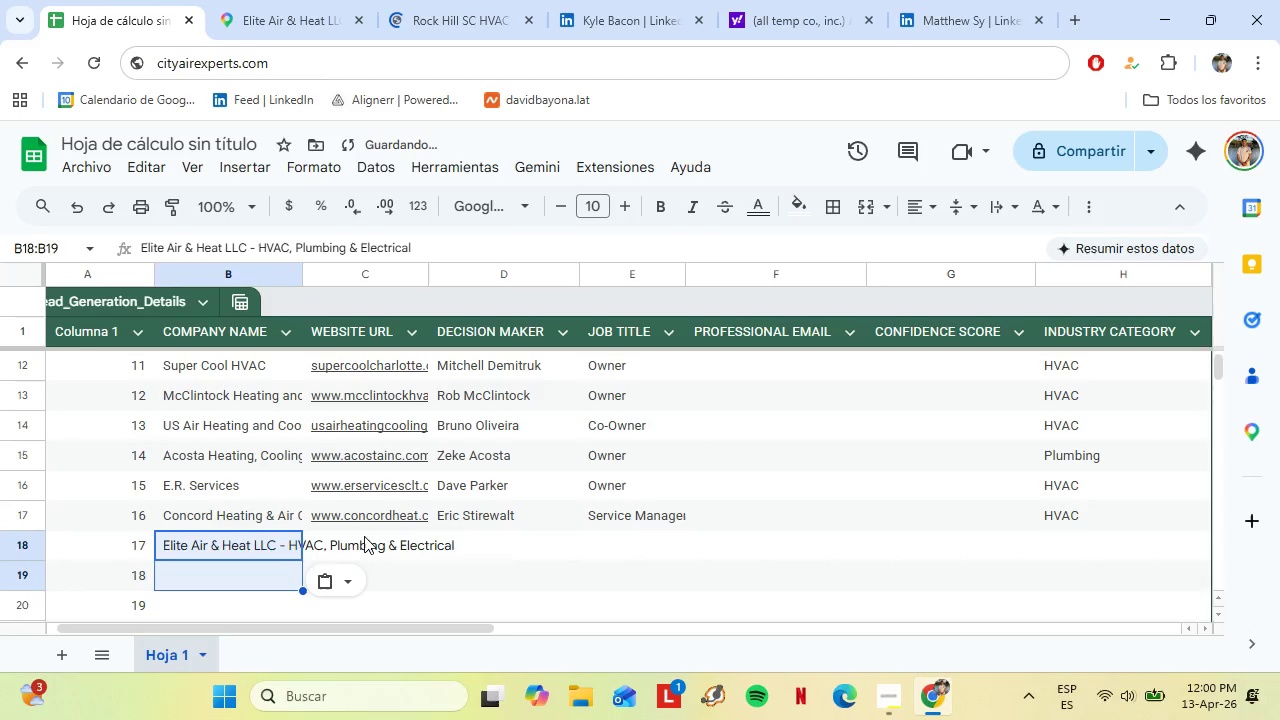 
left_click([365, 536])
 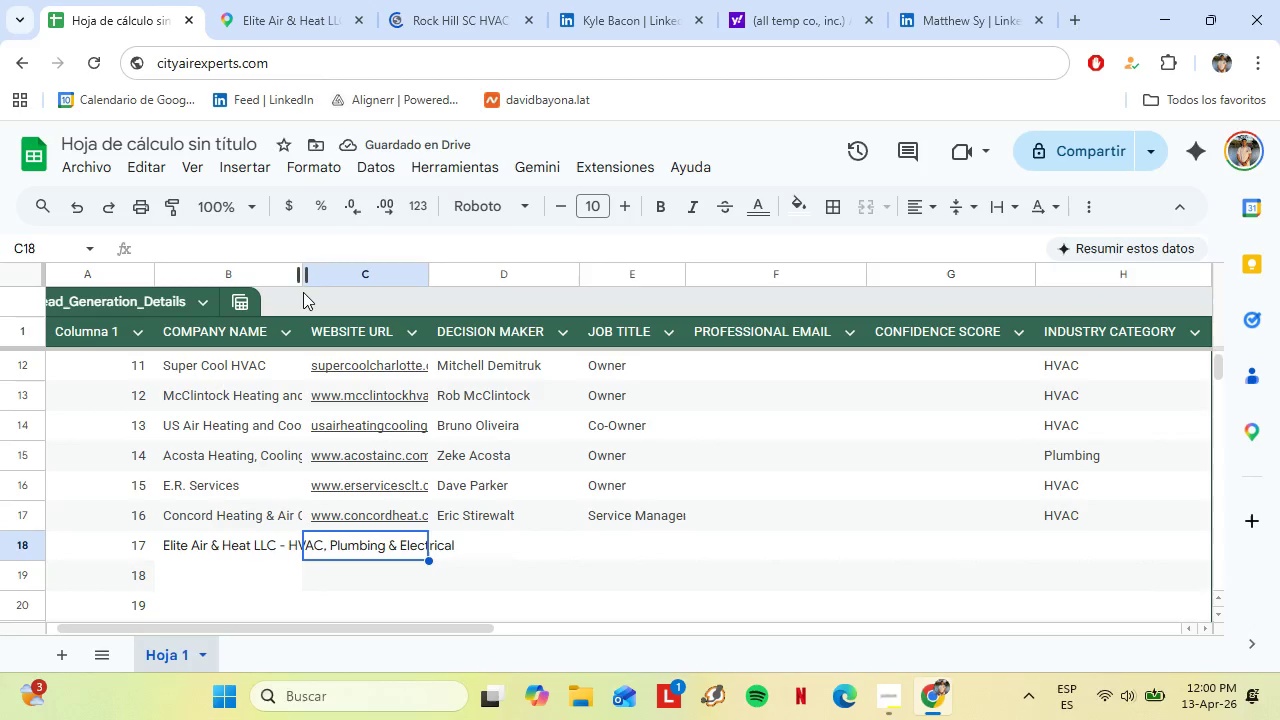 
double_click([300, 281])
 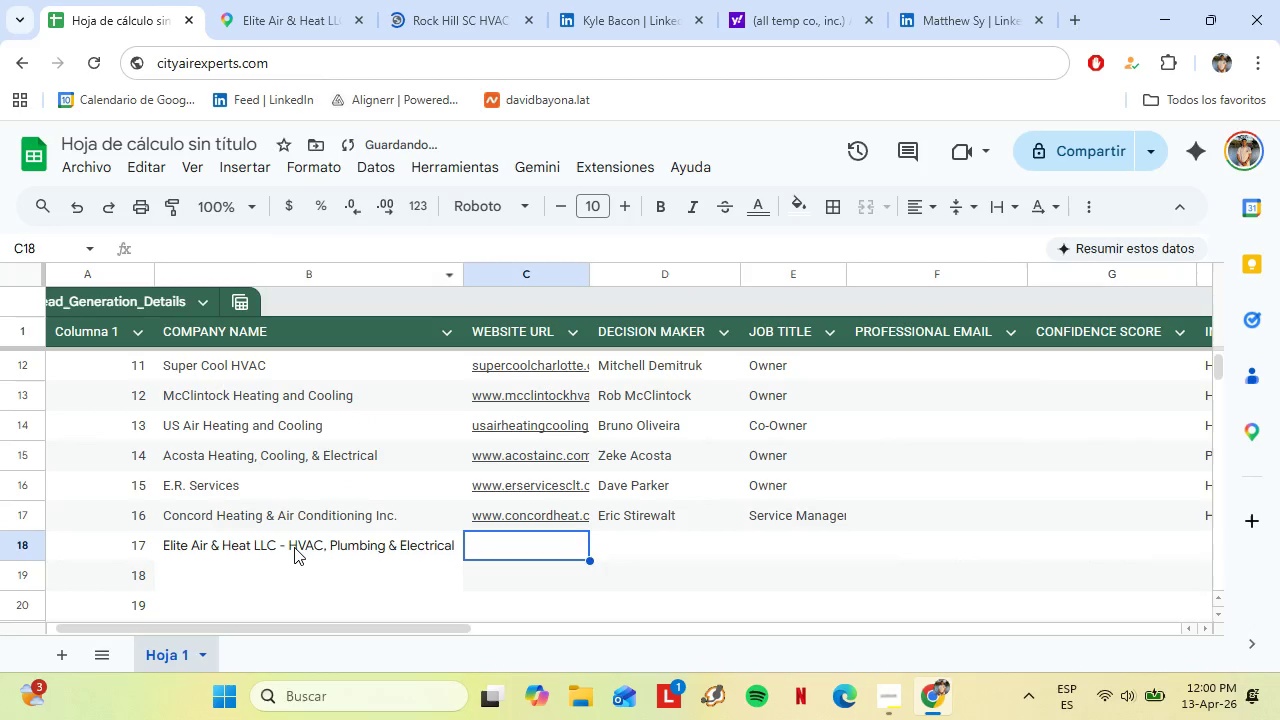 
left_click([294, 547])
 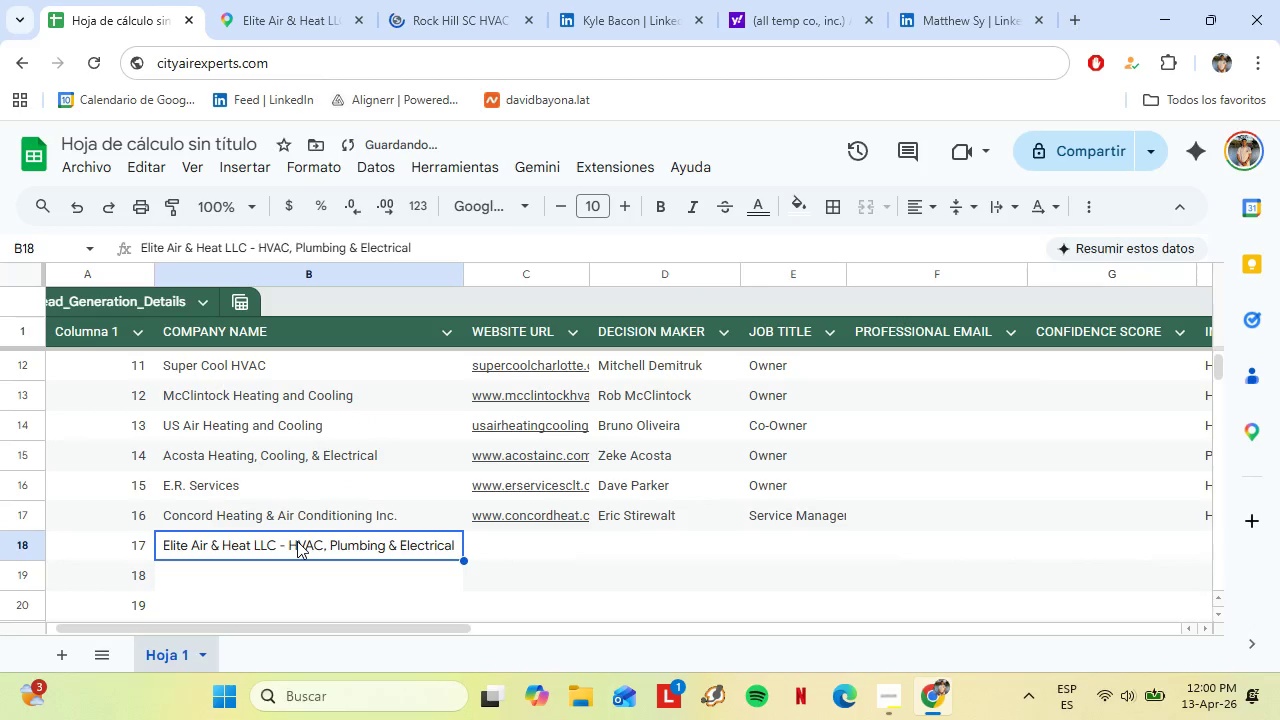 
key(Backspace)
 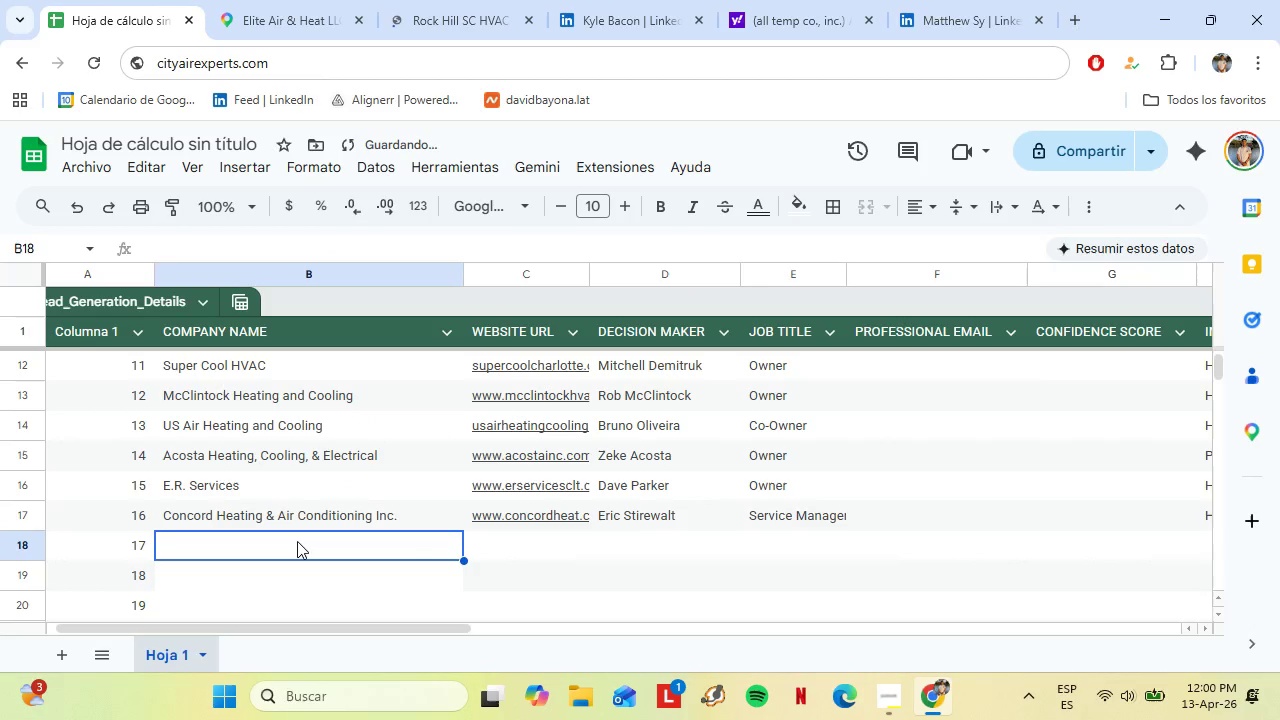 
key(Control+Z)
 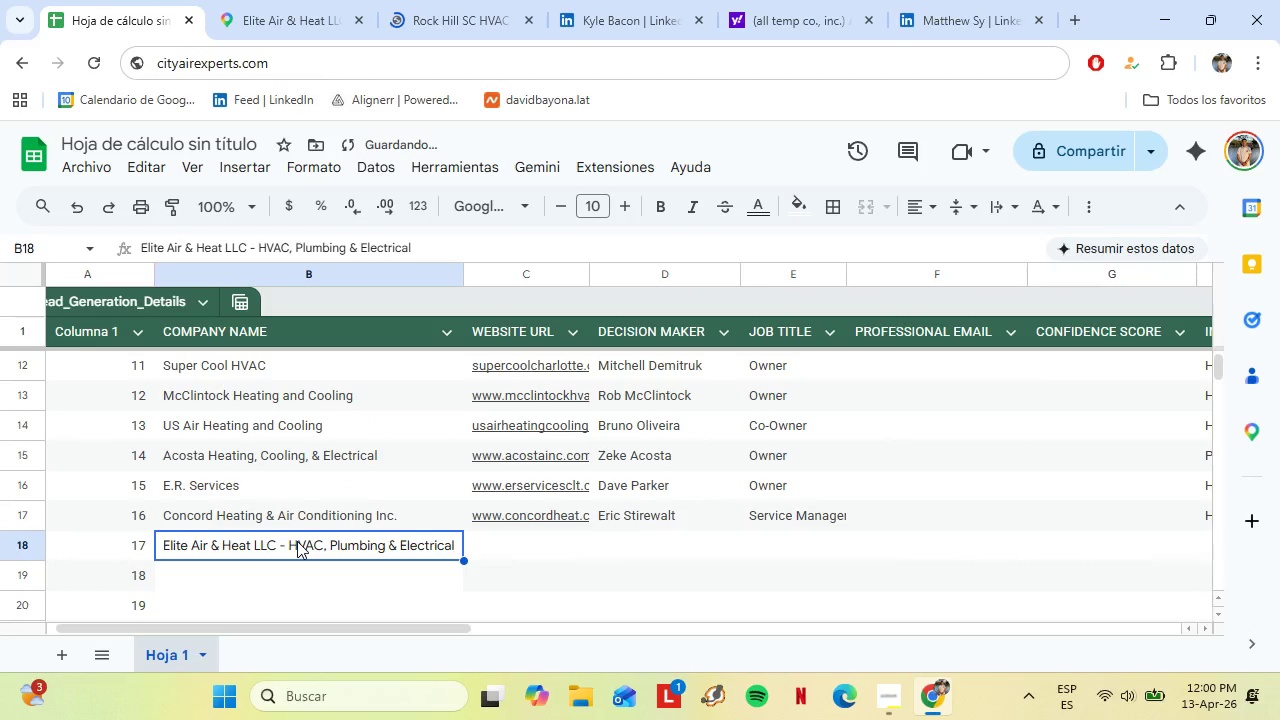 
key(Control+Z)
 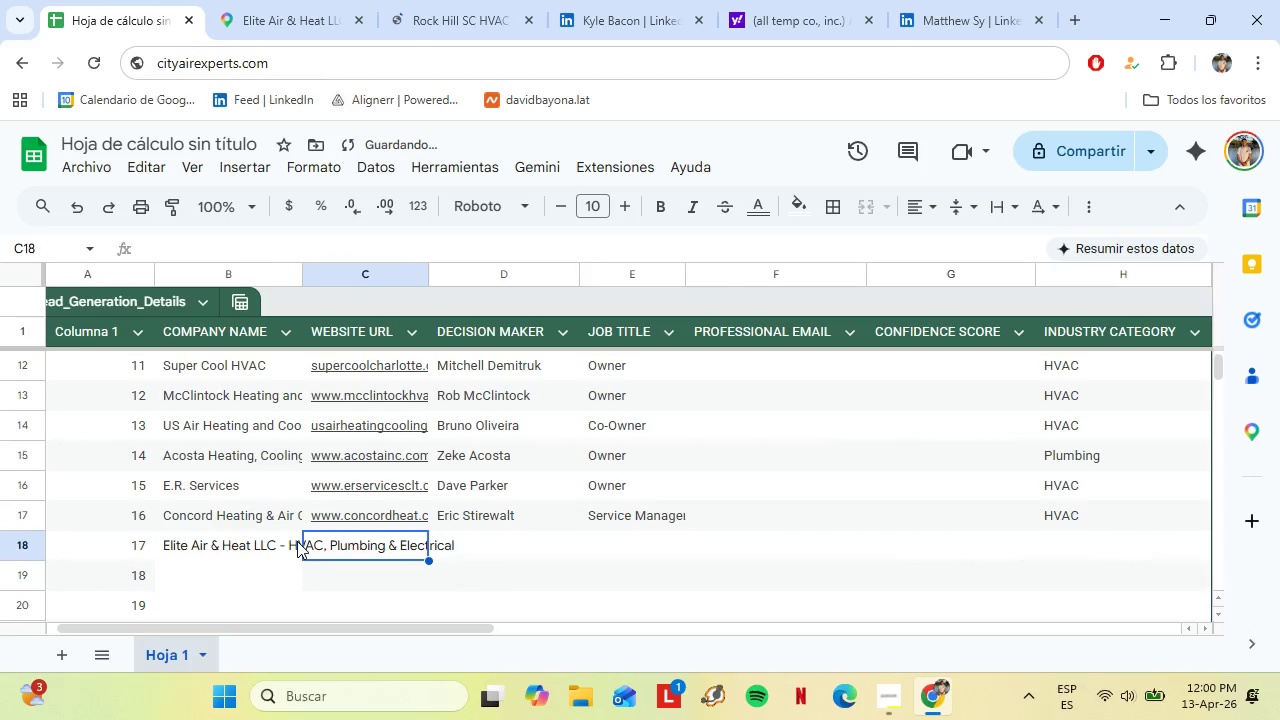 
key(Control+Z)
 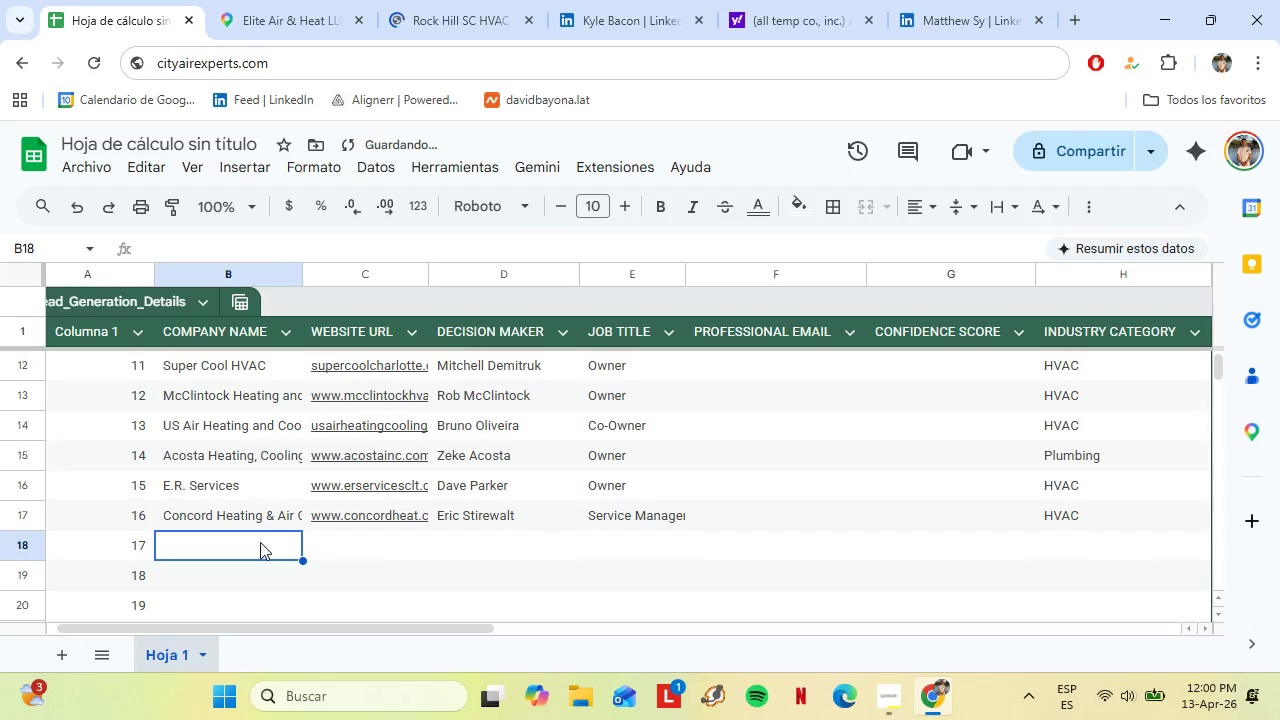 
right_click([260, 542])
 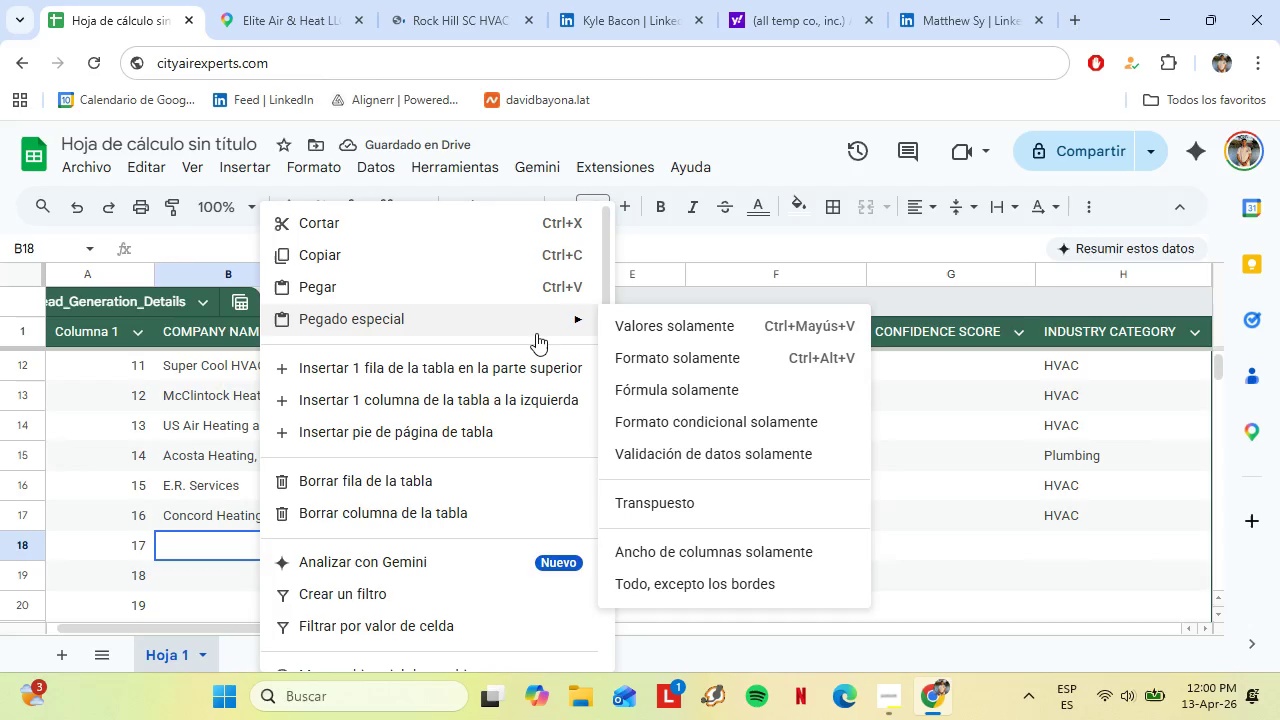 
left_click([675, 314])
 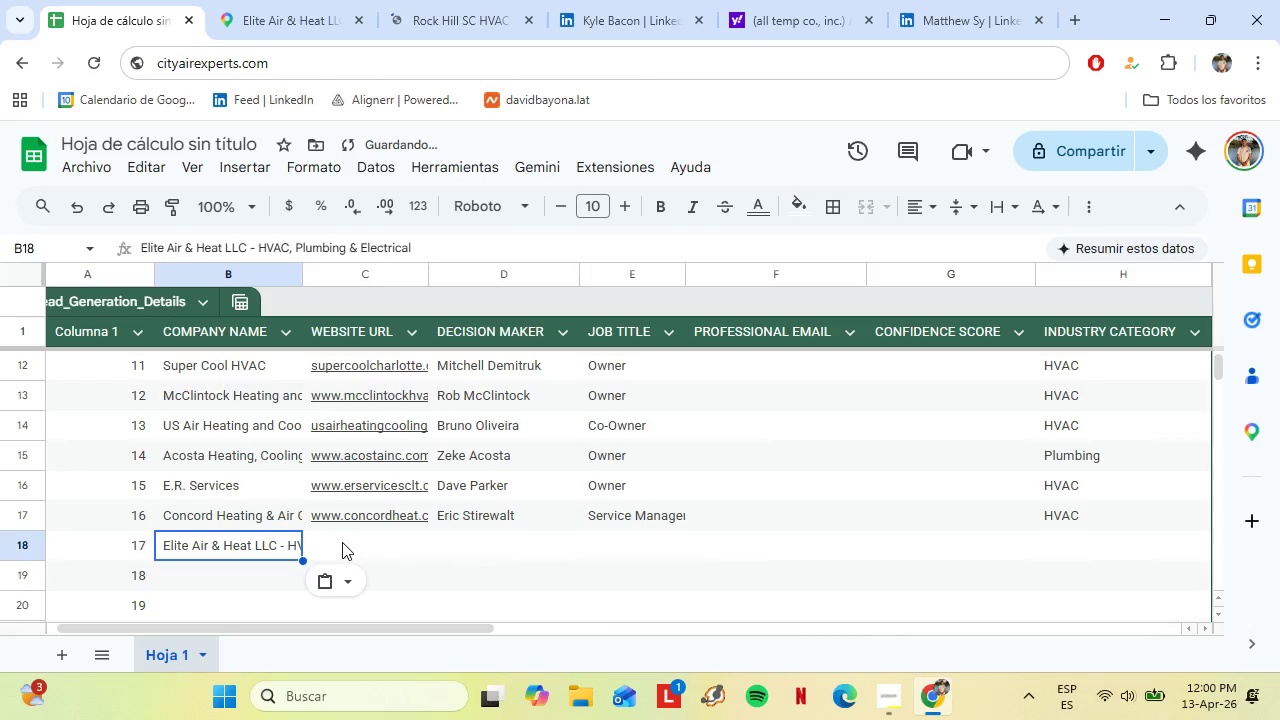 
left_click([342, 542])
 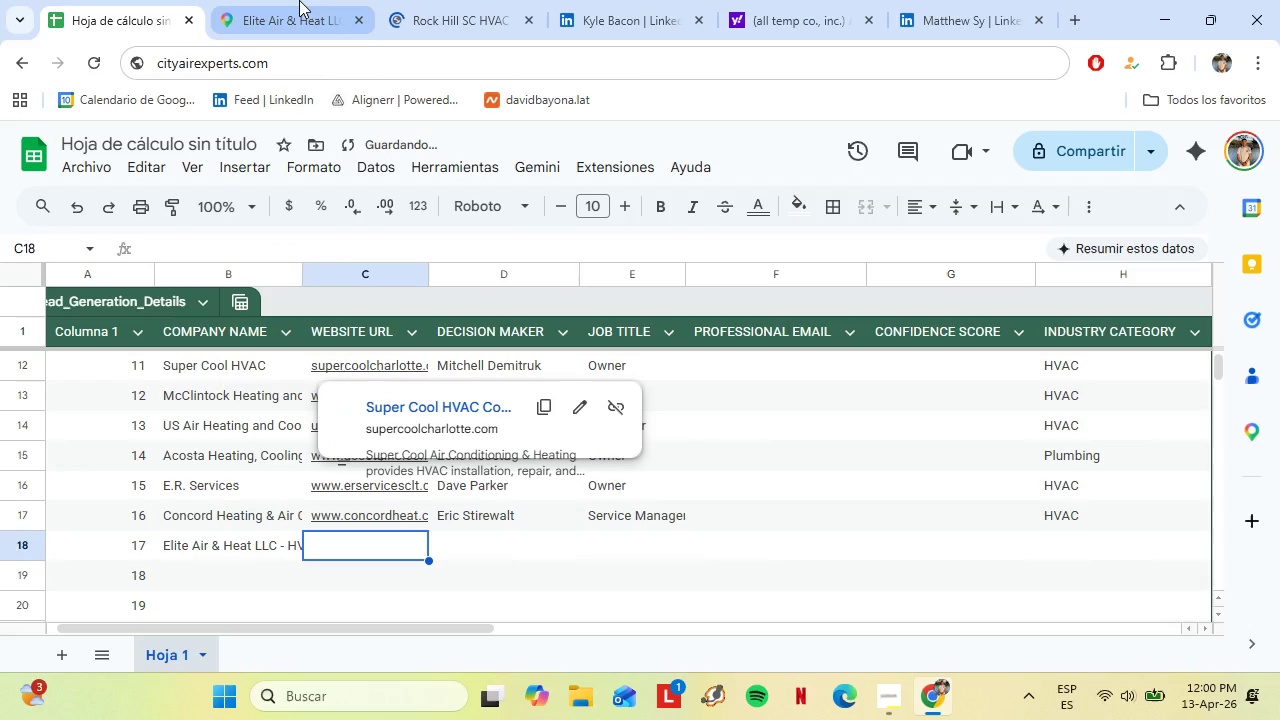 
left_click([299, 0])
 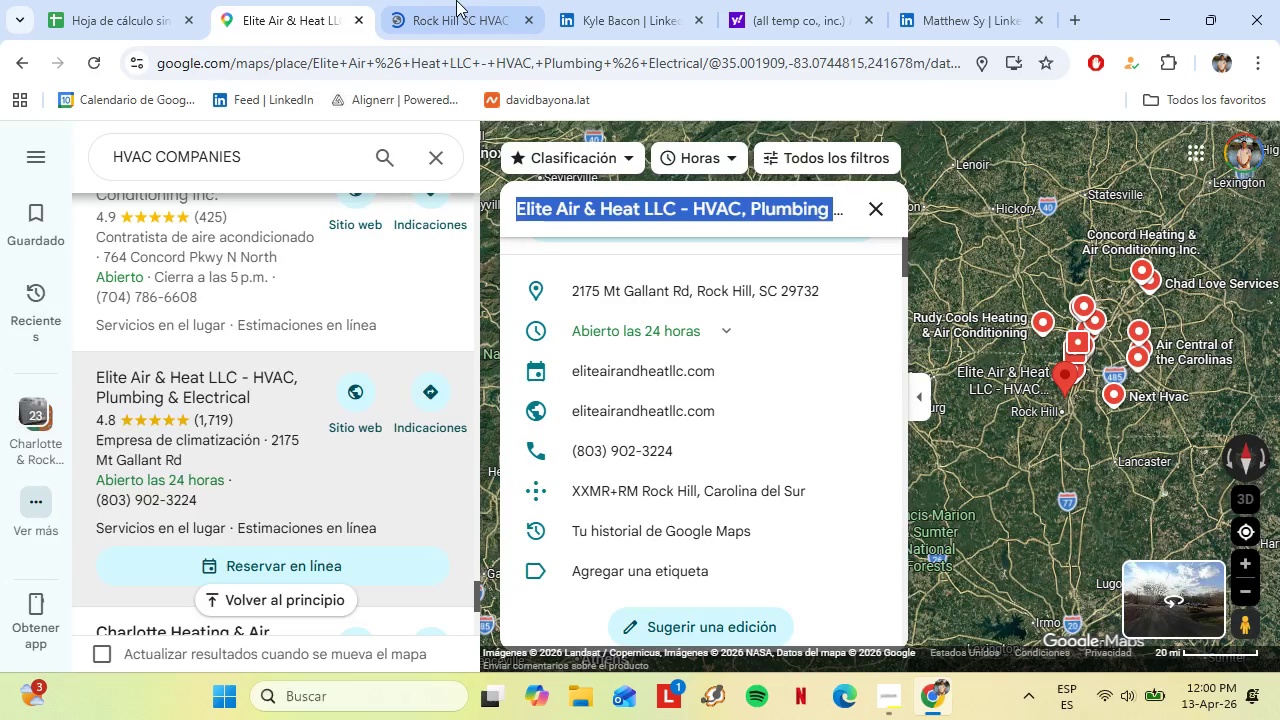 
left_click([457, 0])
 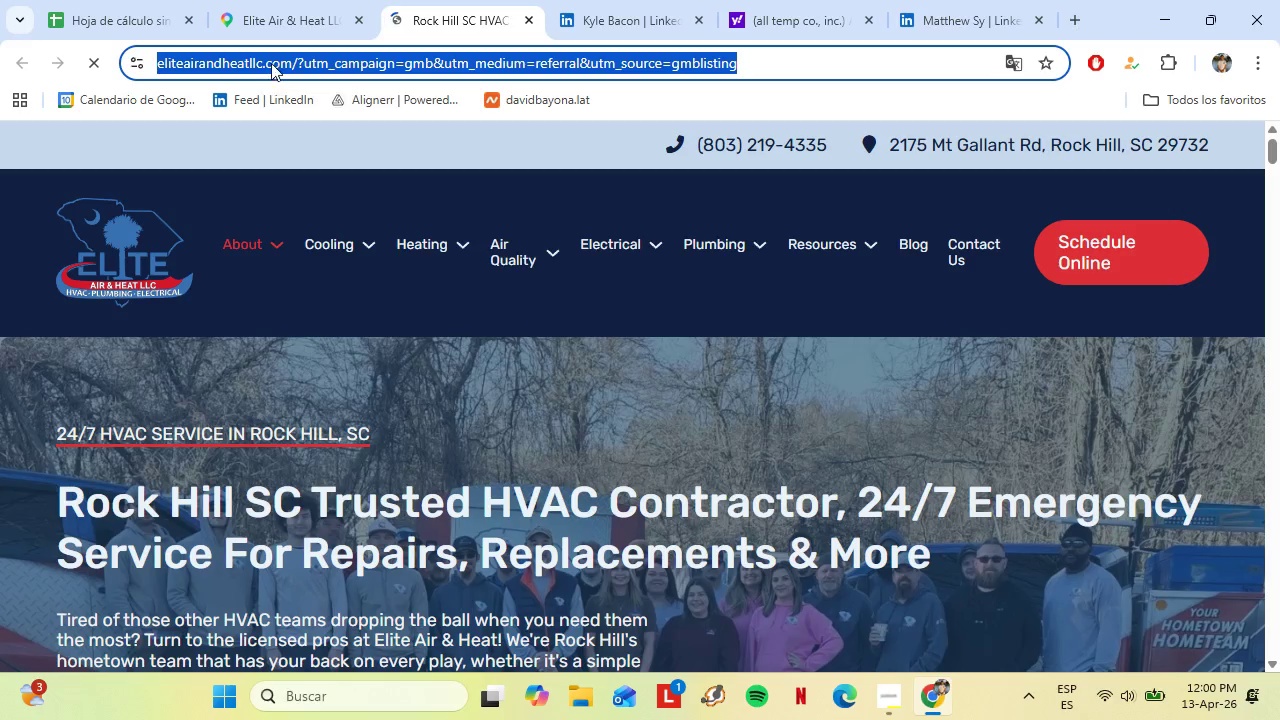 
left_click([271, 62])
 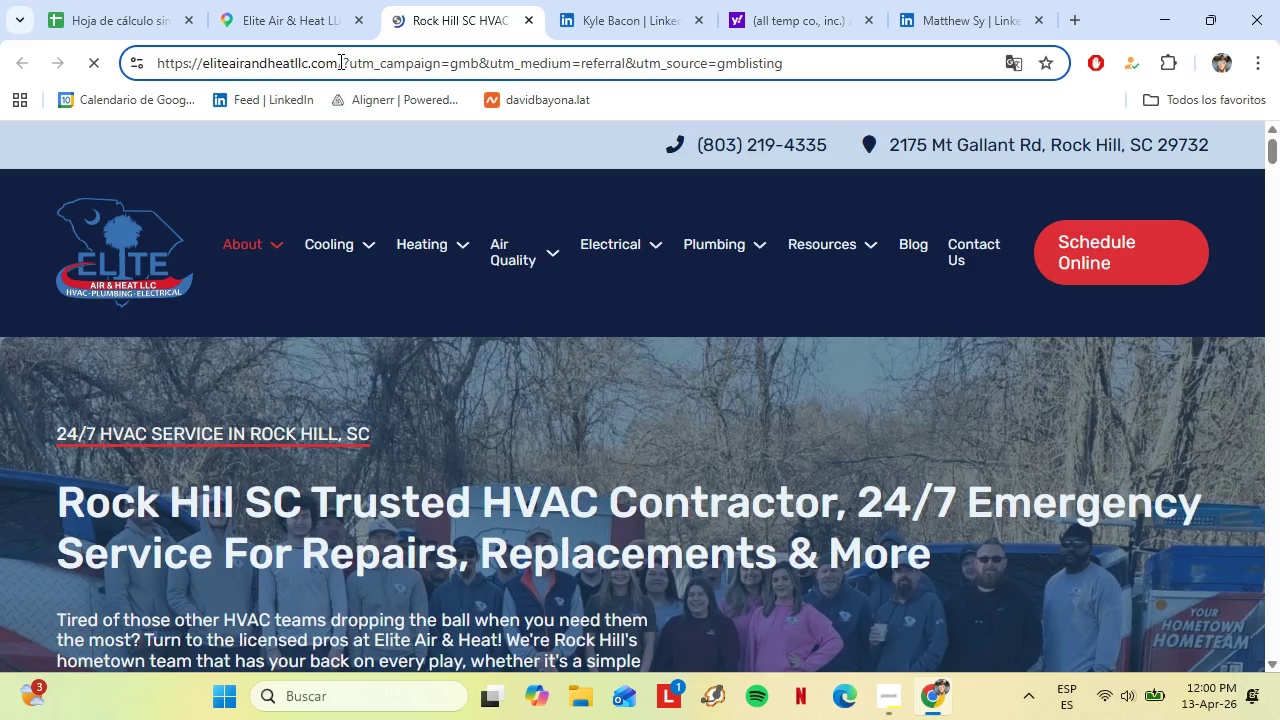 
left_click_drag(start_coordinate=[339, 61], to_coordinate=[201, 77])
 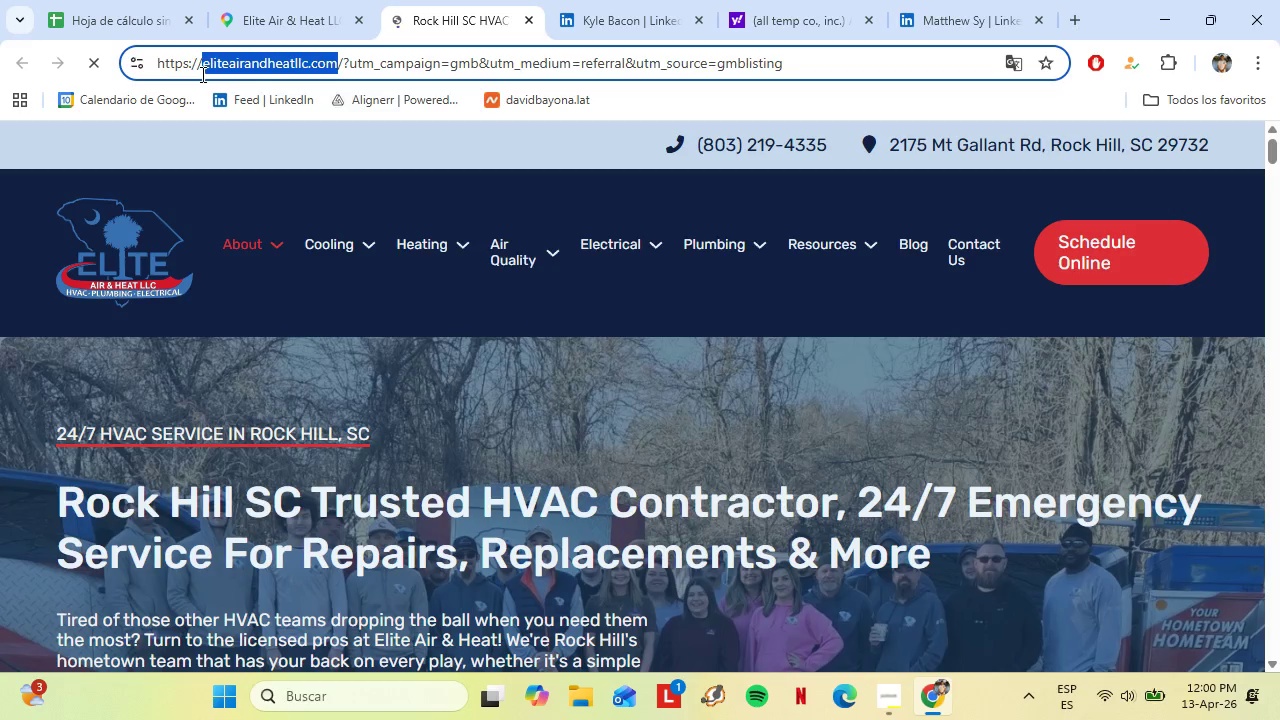 
key(Control+C)
 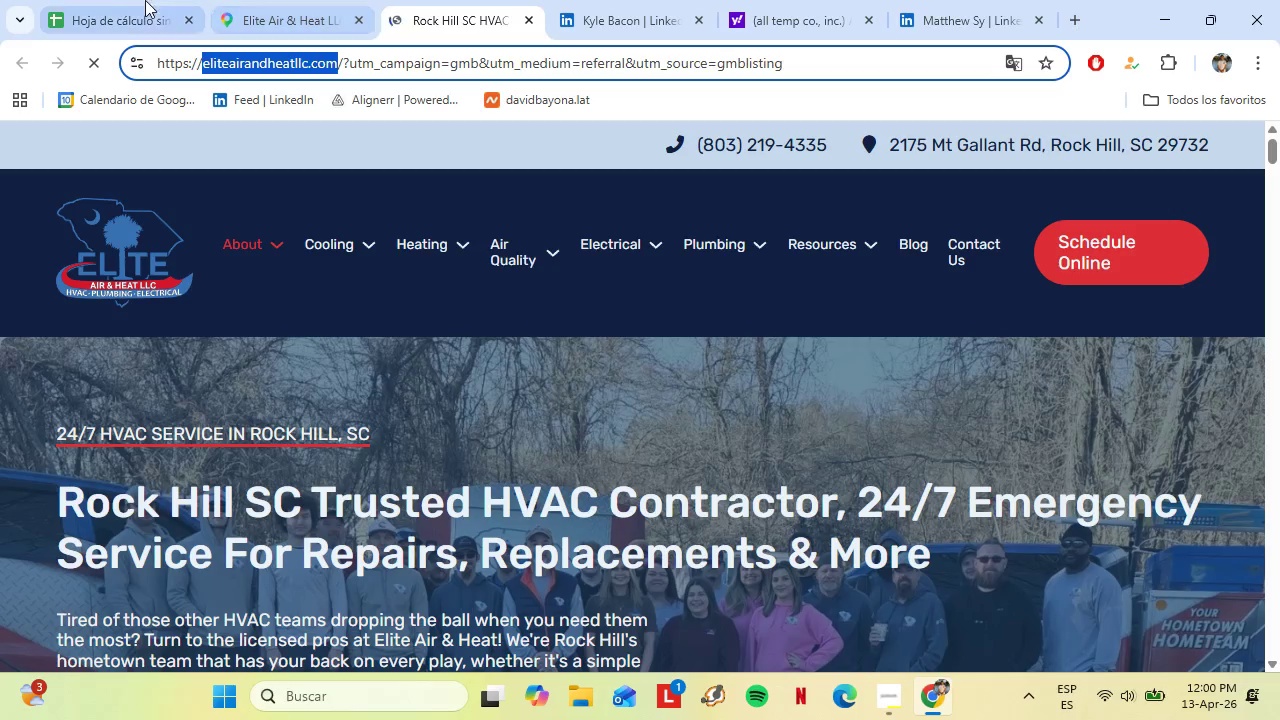 
left_click([117, 0])
 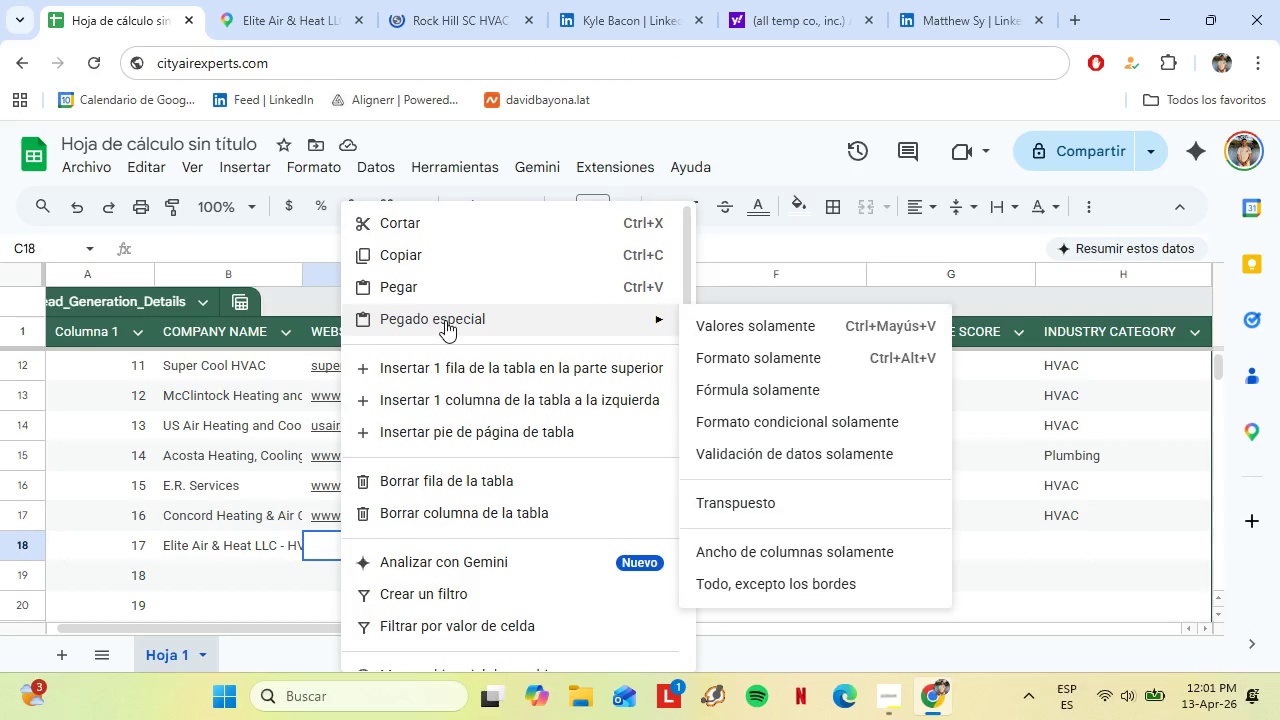 
left_click([730, 317])
 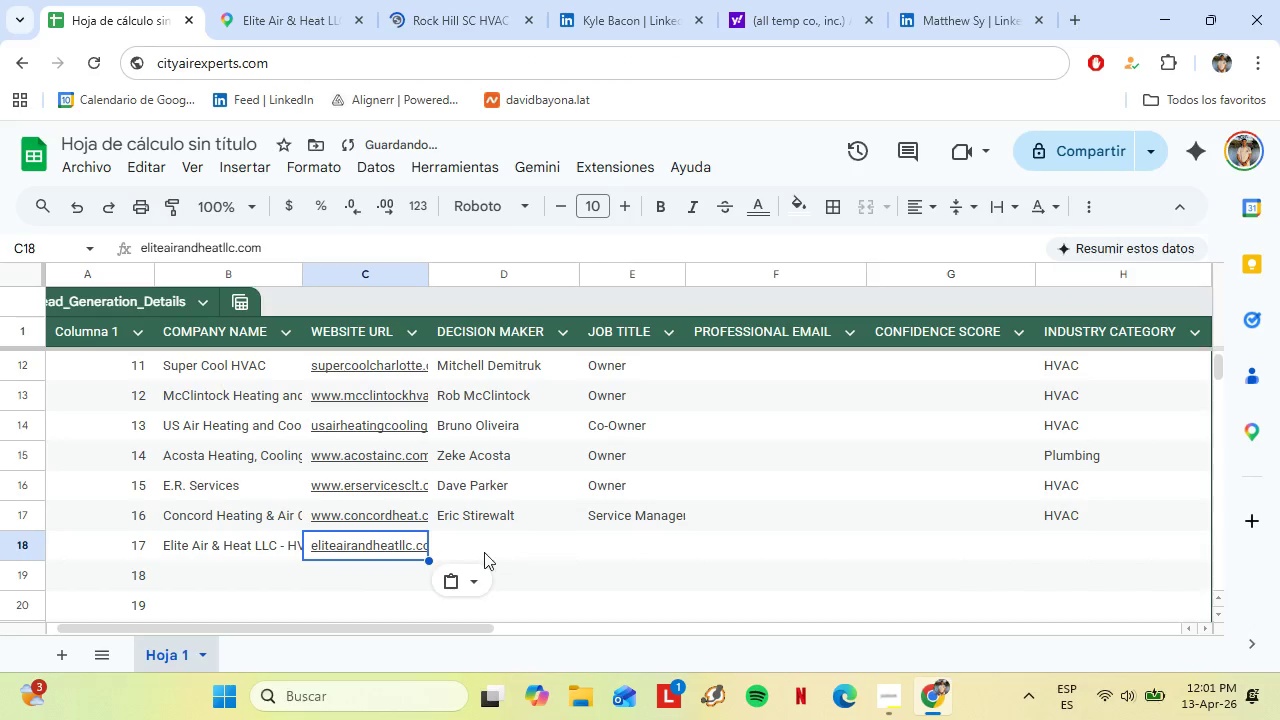 
left_click([478, 547])
 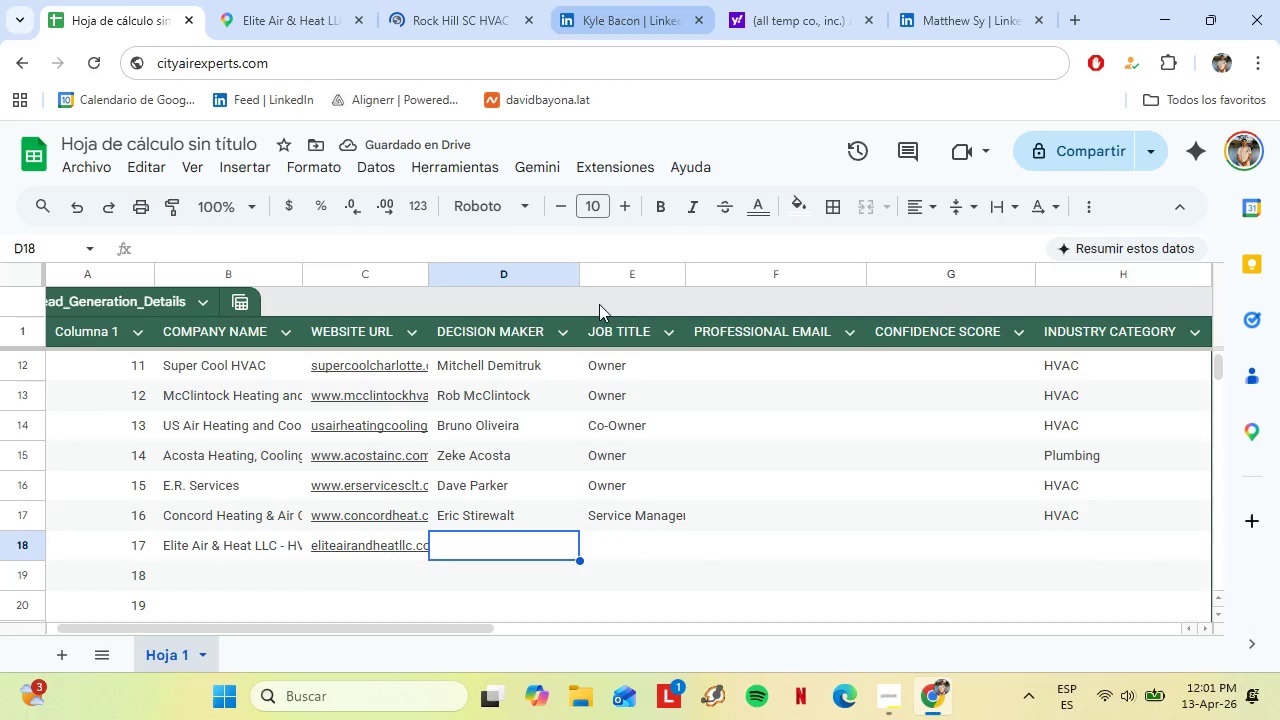 
type(Yle )
key(Backspace)
key(Backspace)
key(Backspace)
key(Backspace)
type(Kyu)
key(Backspace)
key(Backspace)
type(yle Bacon)
 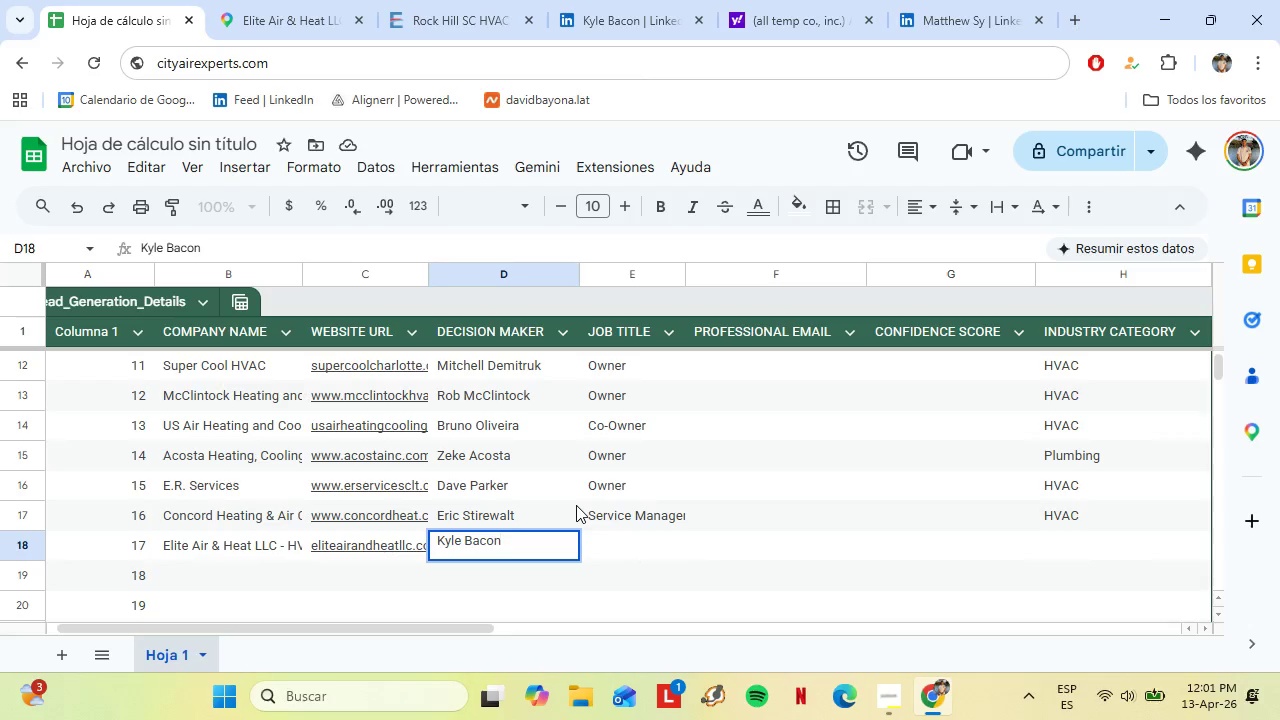 
left_click([643, 557])
 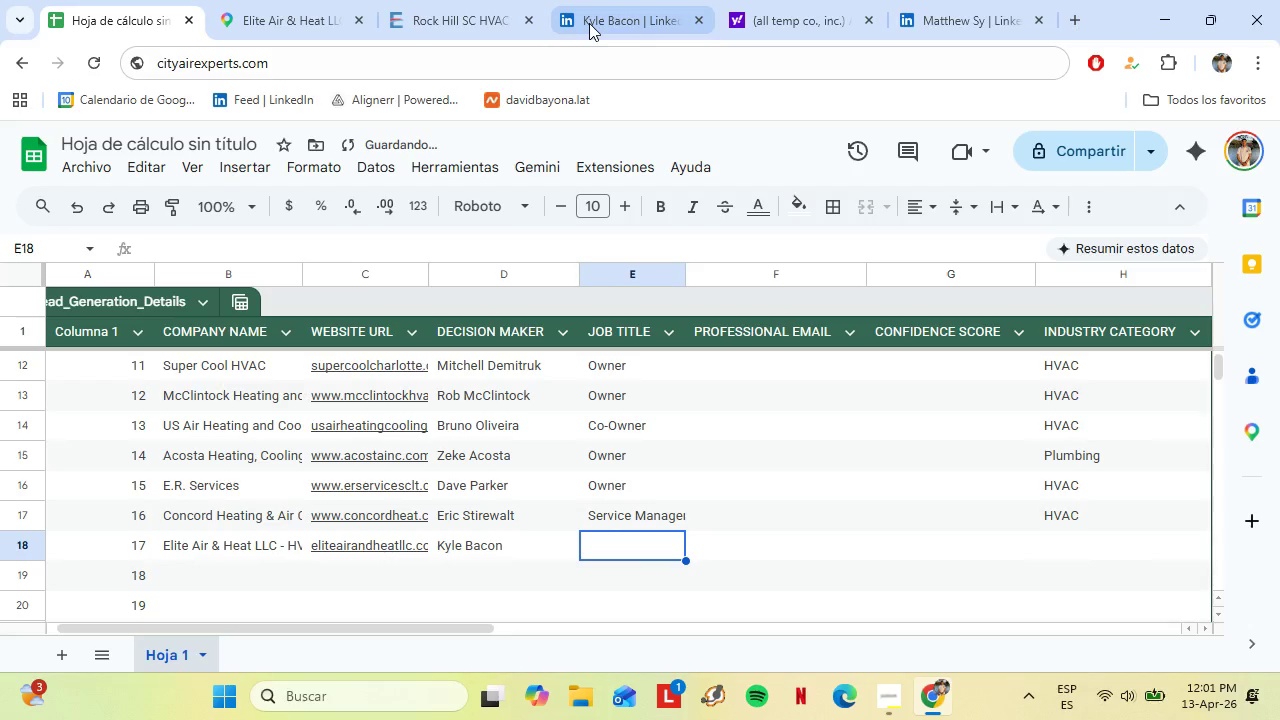 
left_click([590, 20])
 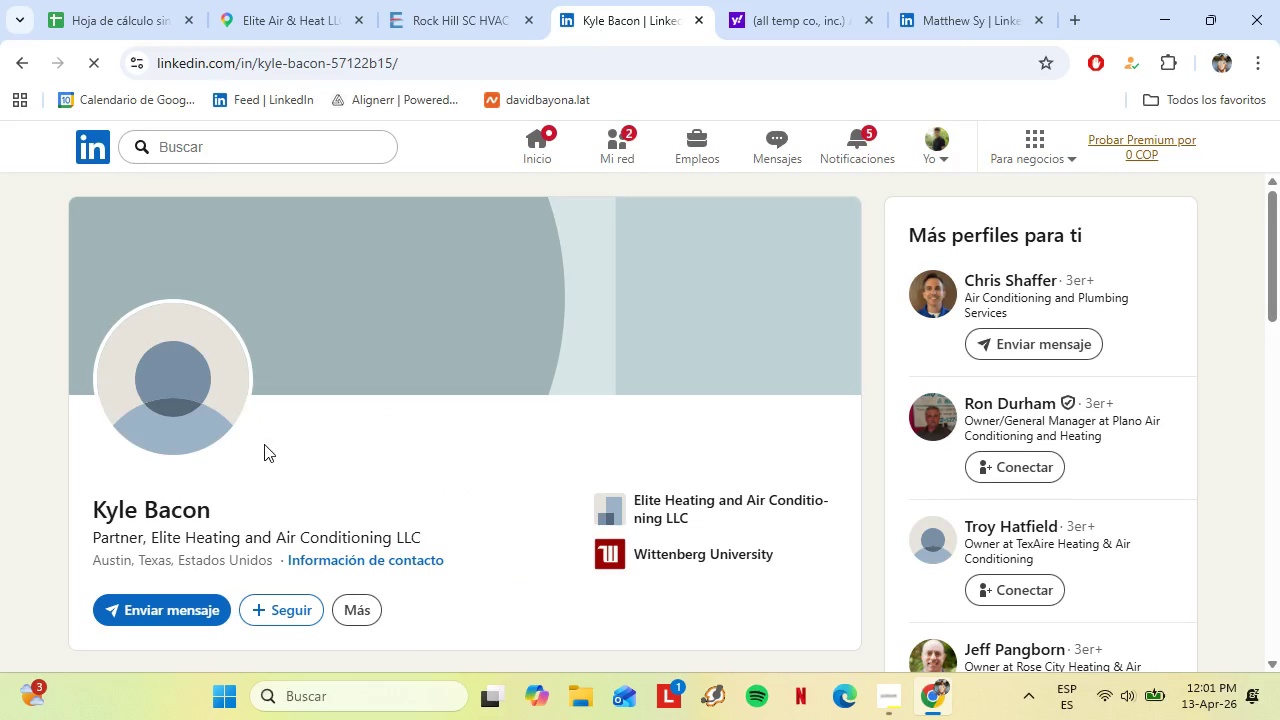 
scroll: coordinate [273, 444], scroll_direction: down, amount: 2.0
 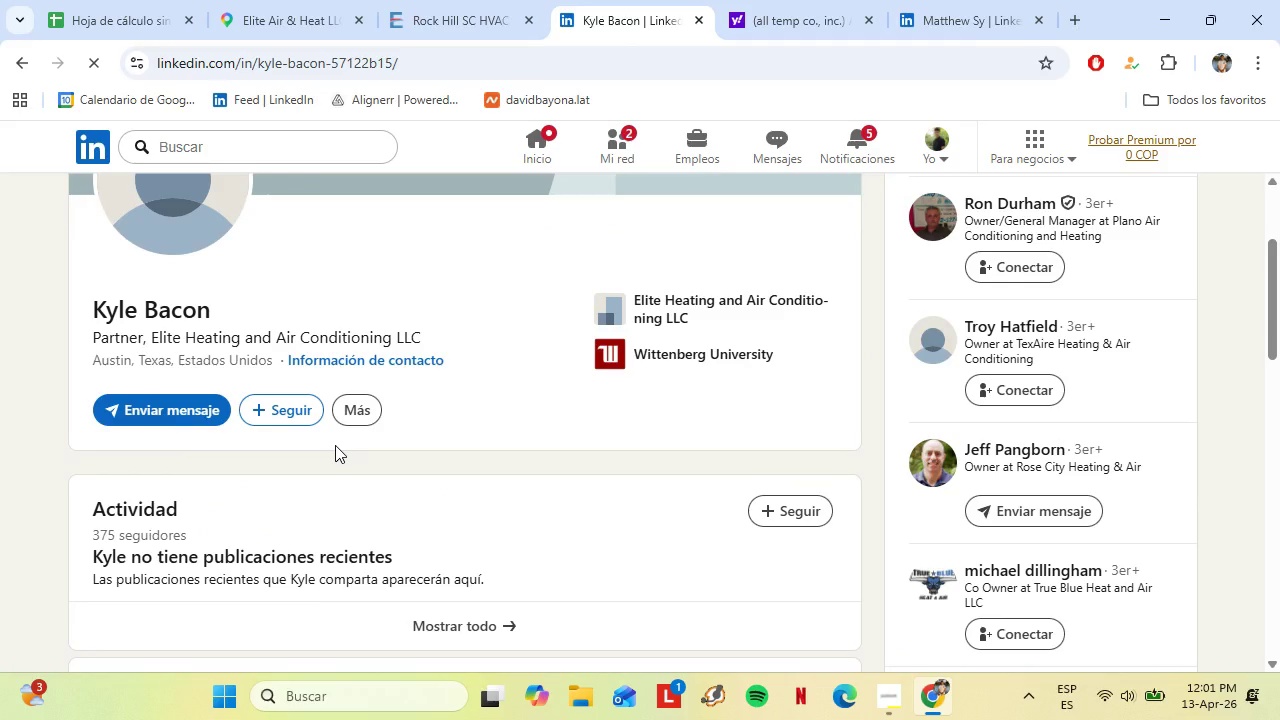 
scroll: coordinate [428, 471], scroll_direction: up, amount: 2.0
 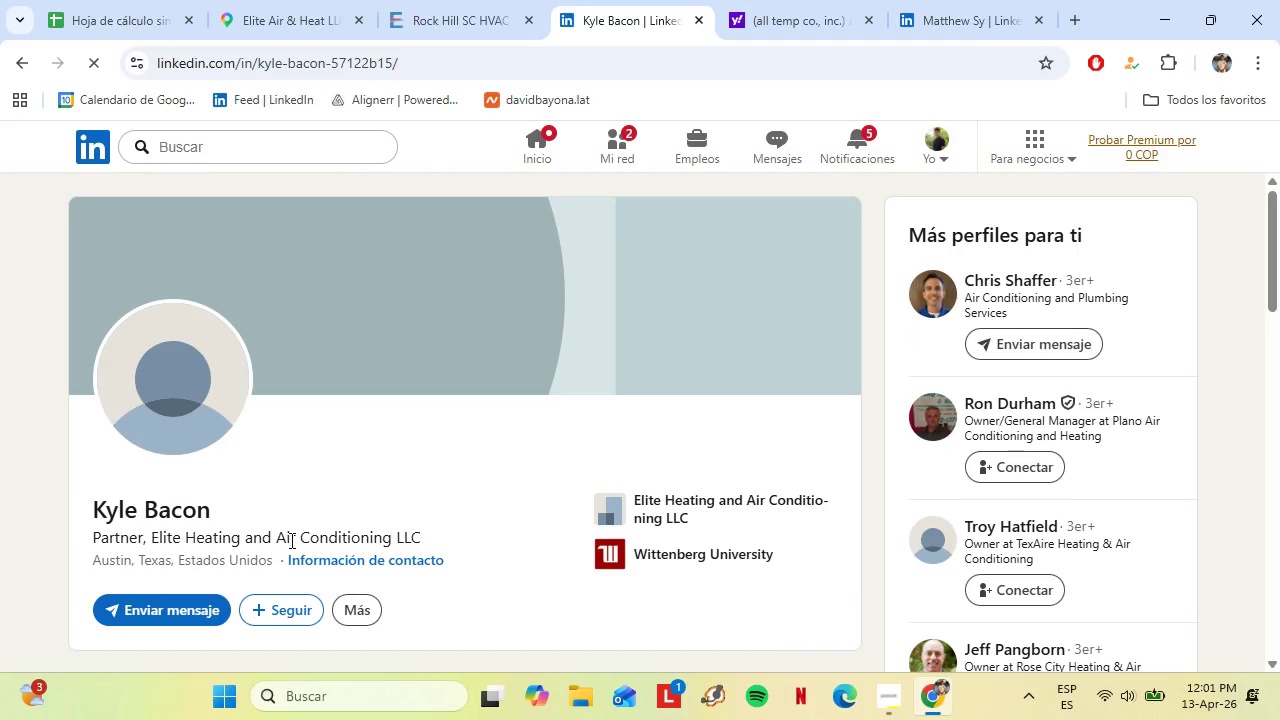 
scroll: coordinate [265, 548], scroll_direction: down, amount: 5.0
 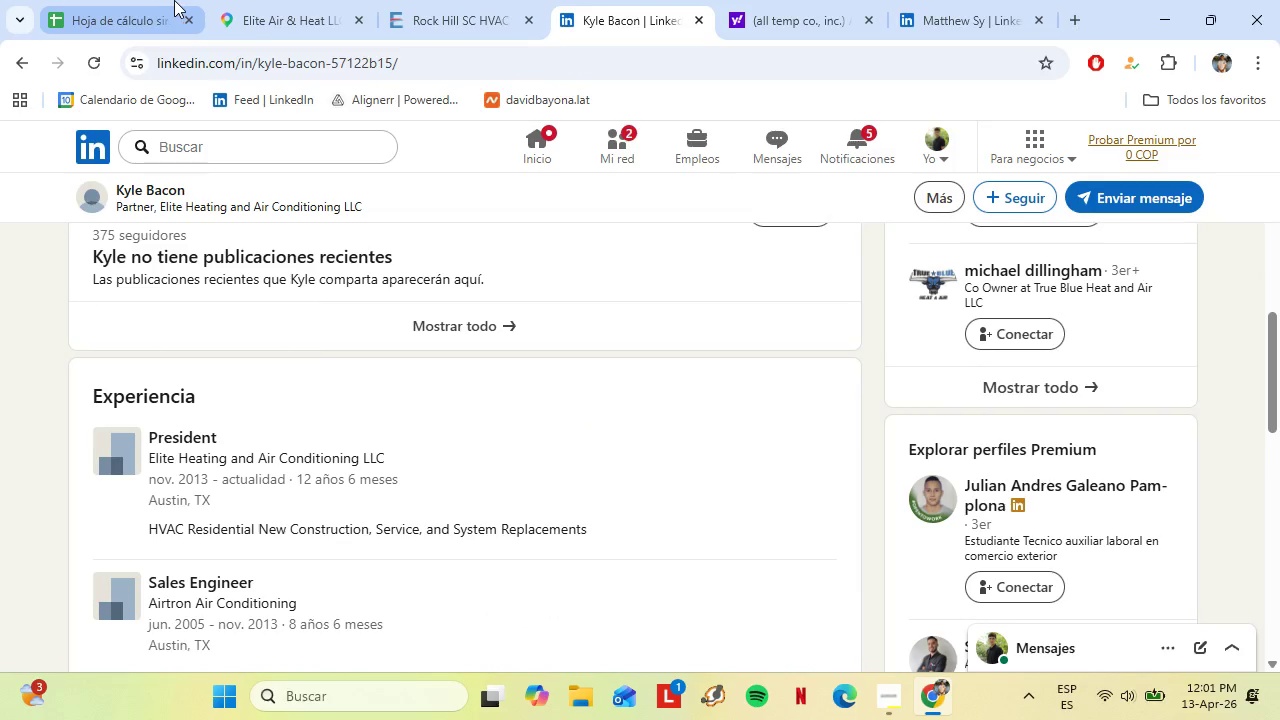 
left_click([87, 0])
 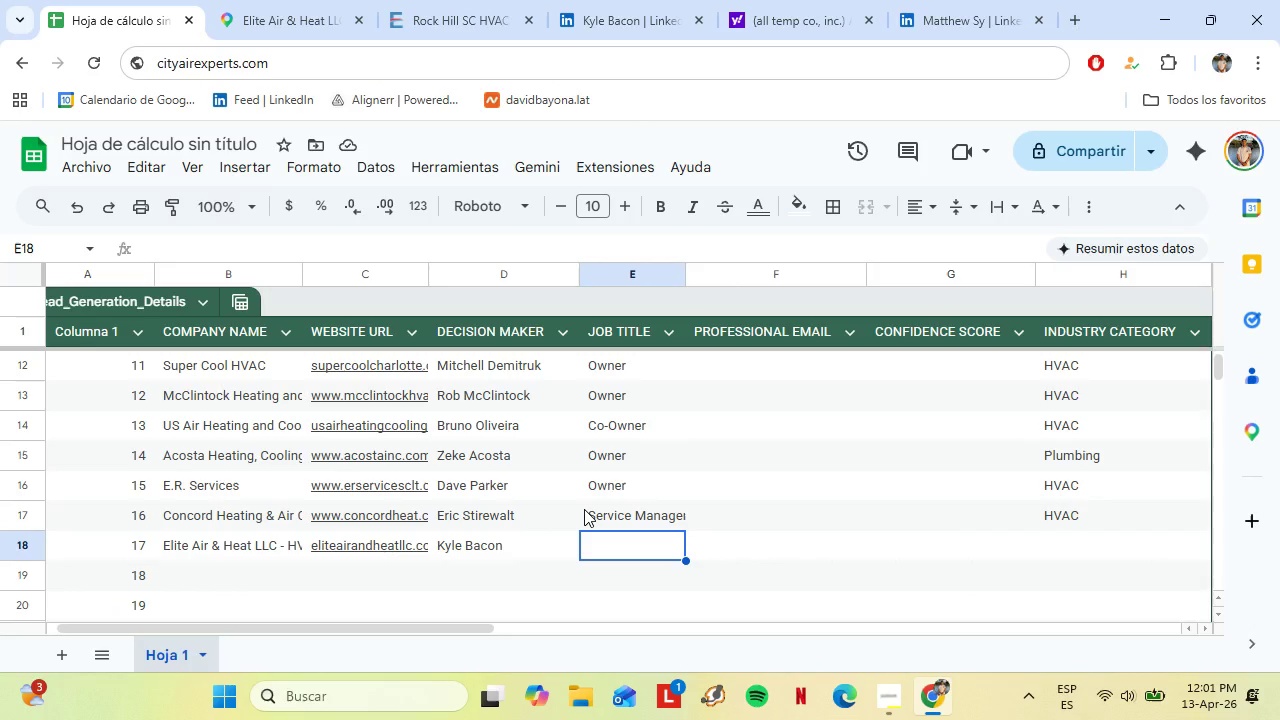 
type(Pre)
 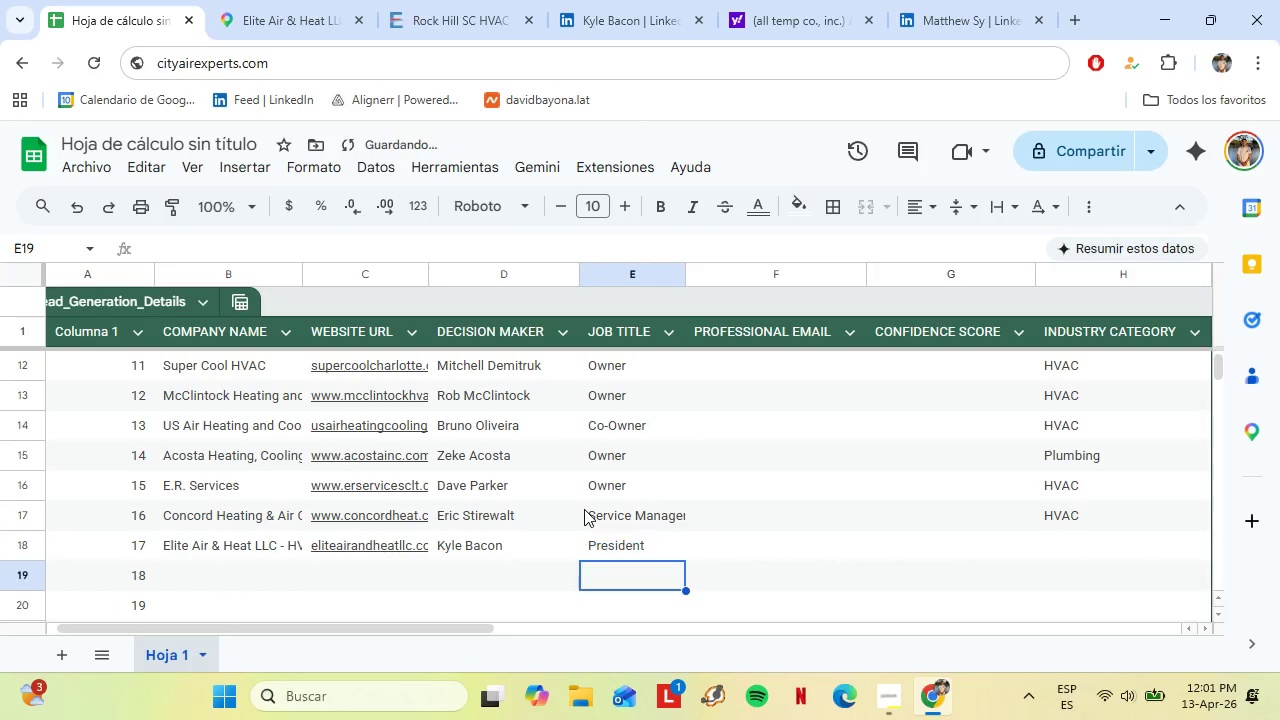 
key(Enter)
 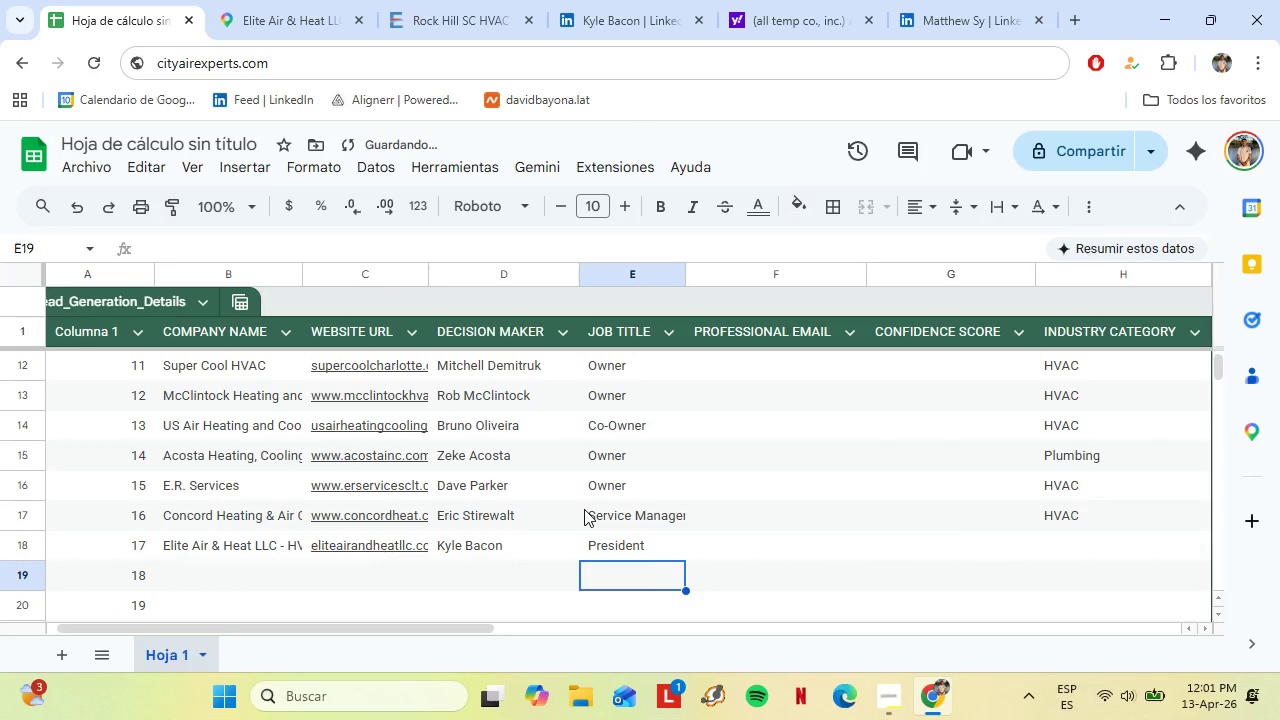 
key(ArrowRight)
 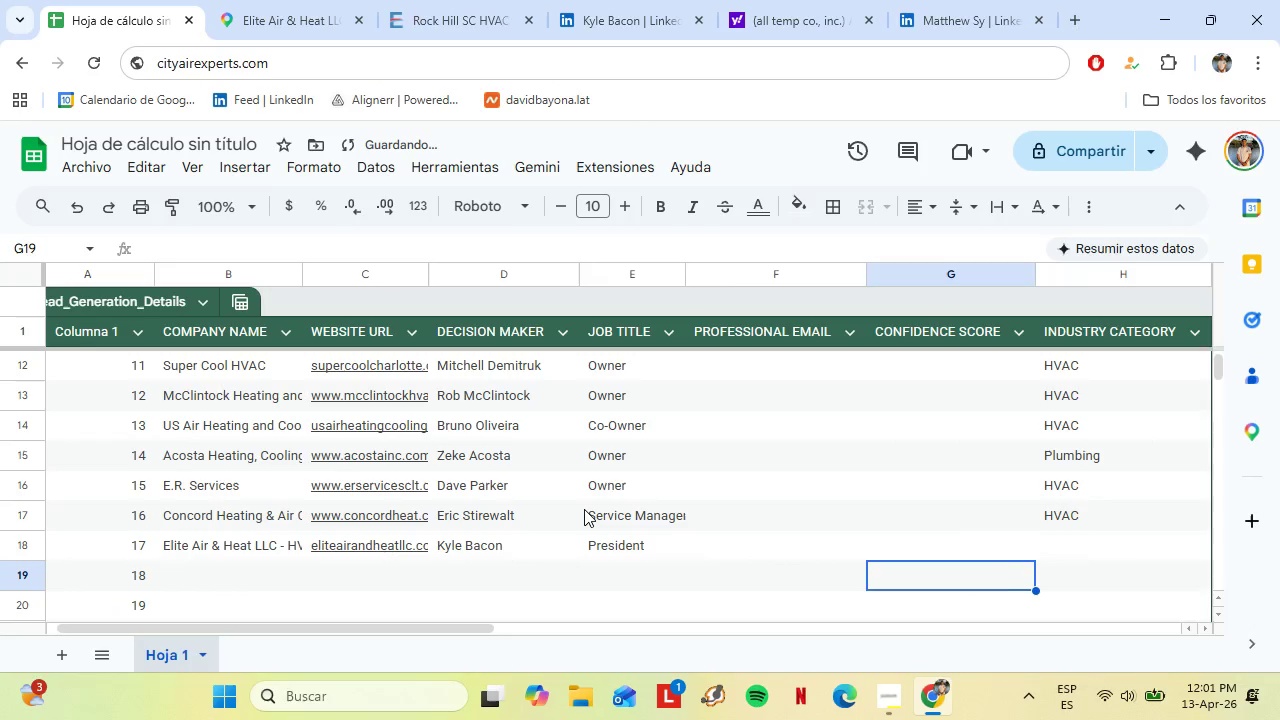 
key(ArrowRight)
 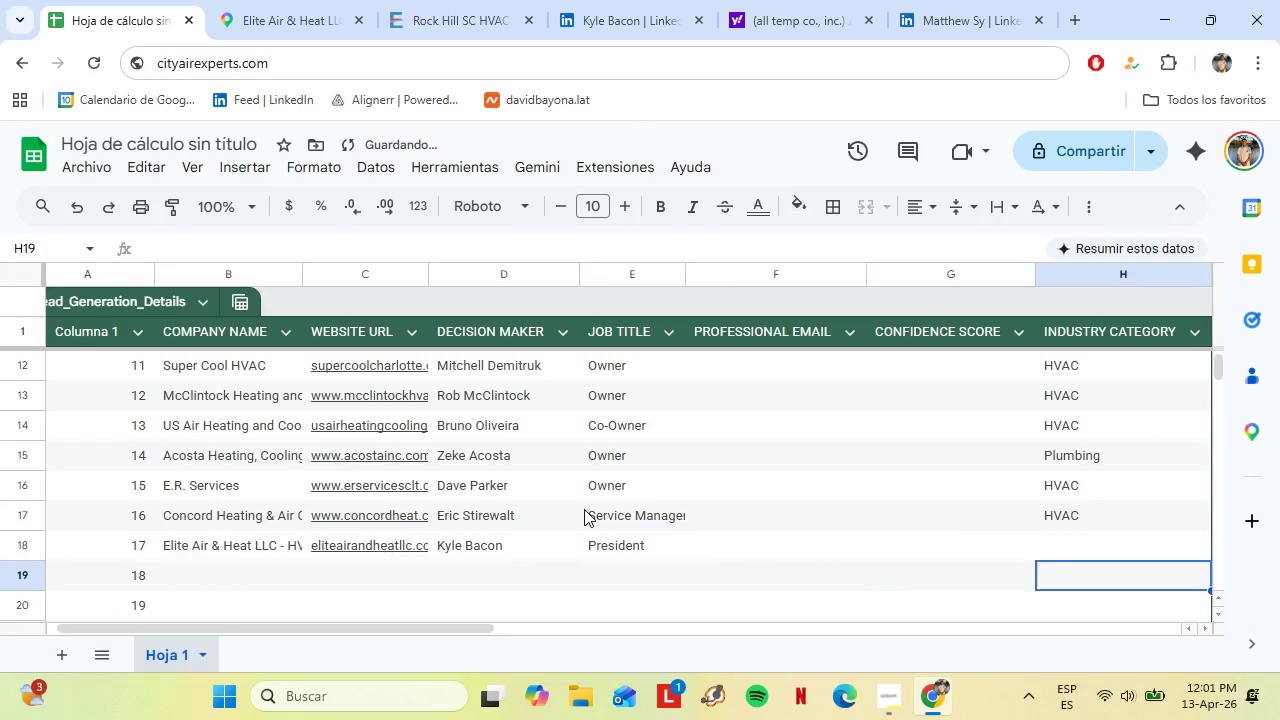 
key(ArrowRight)
 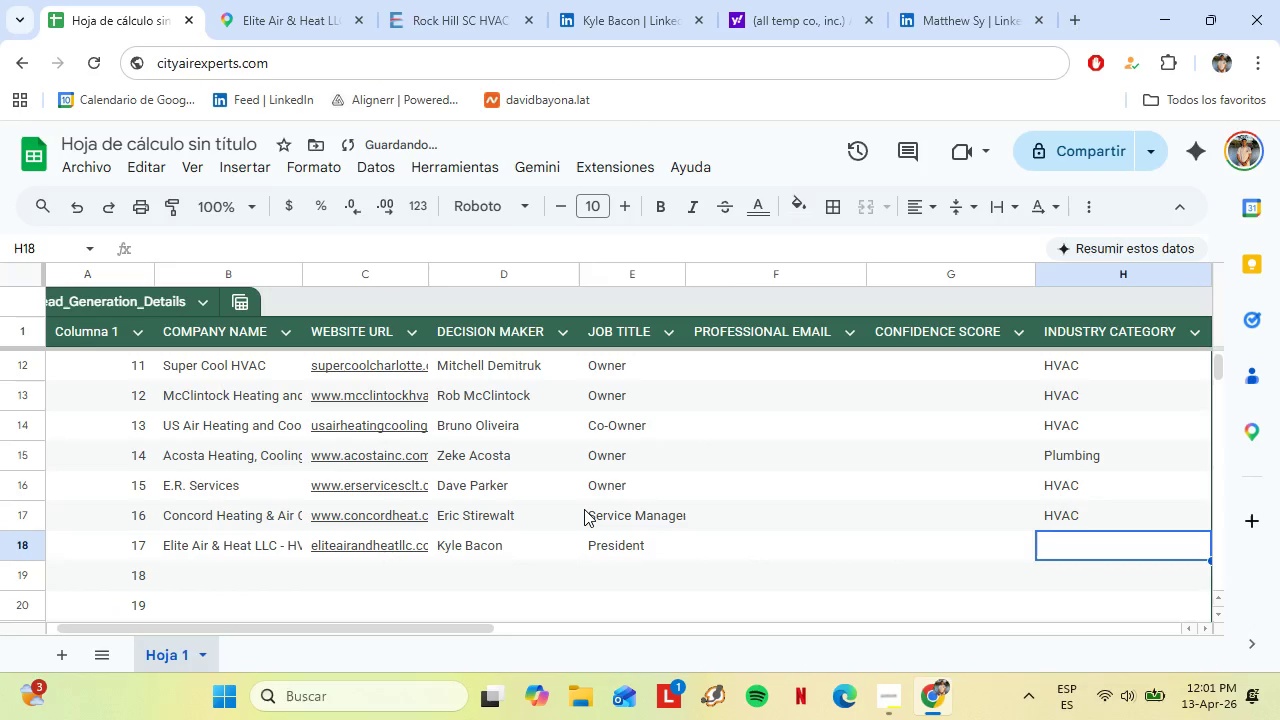 
key(ArrowUp)
 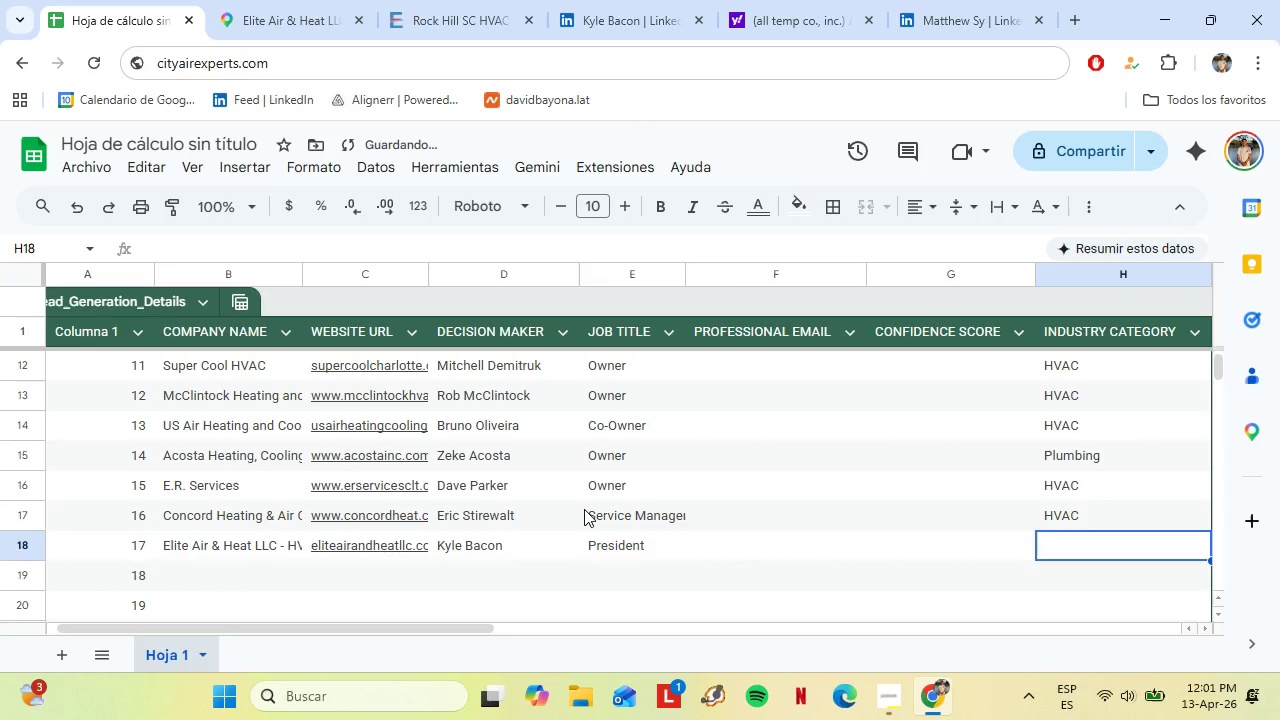 
key(Shift+H)
 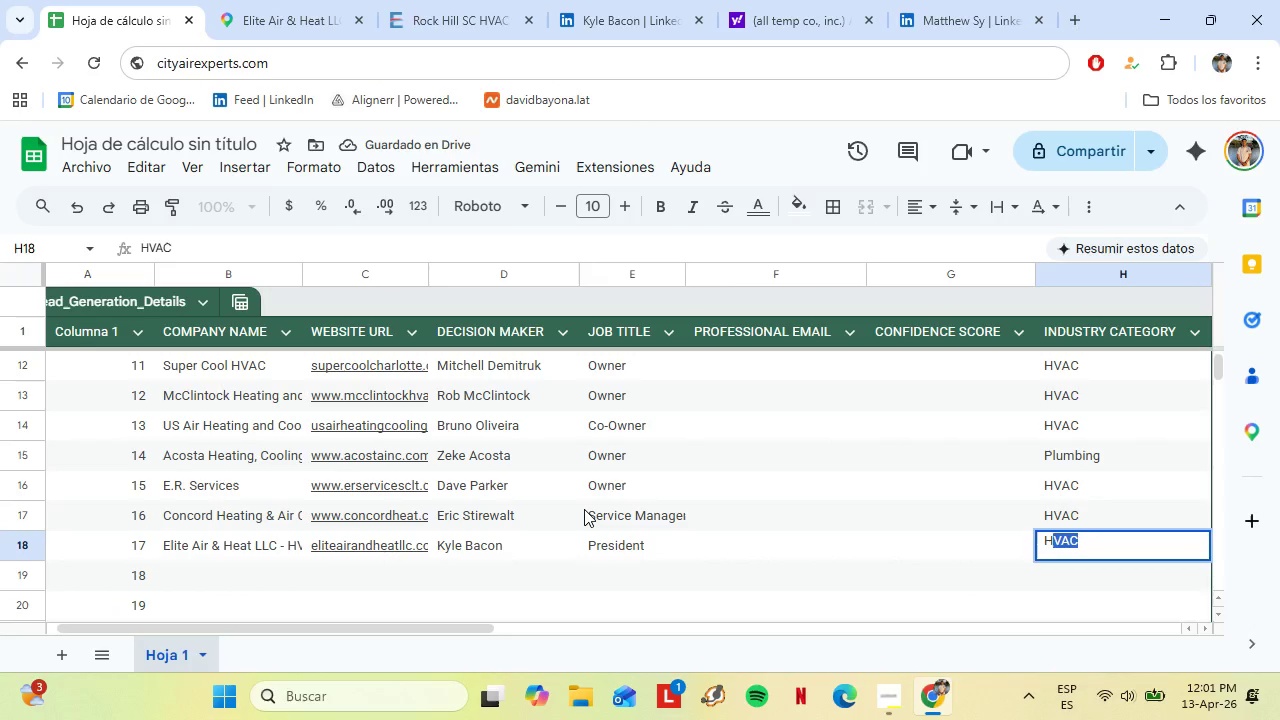 
key(Enter)
 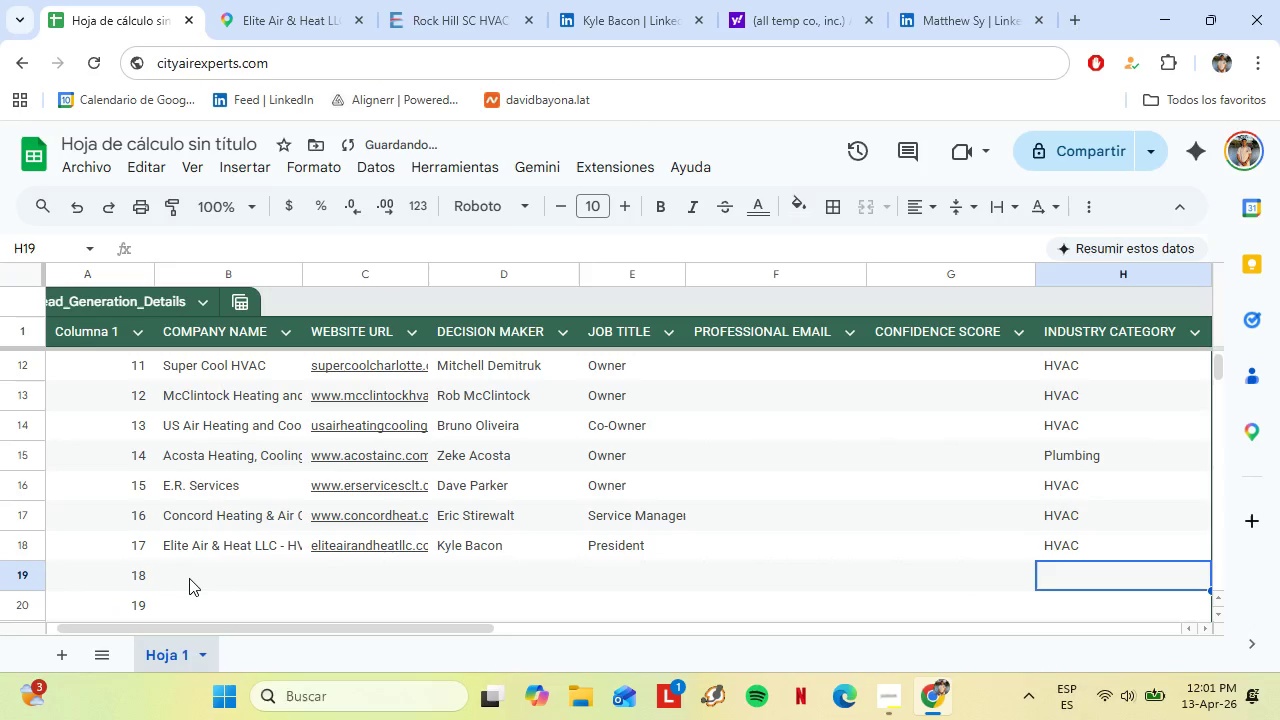 
left_click([190, 578])
 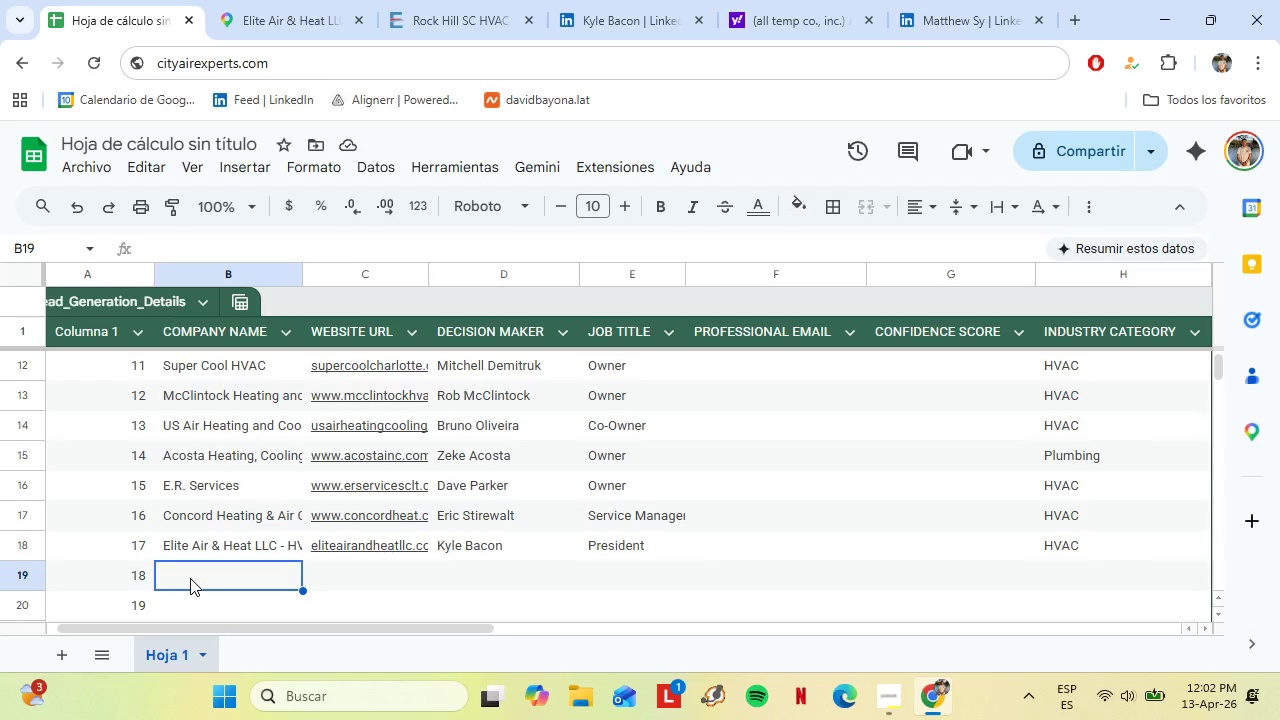 
wait(47.84)
 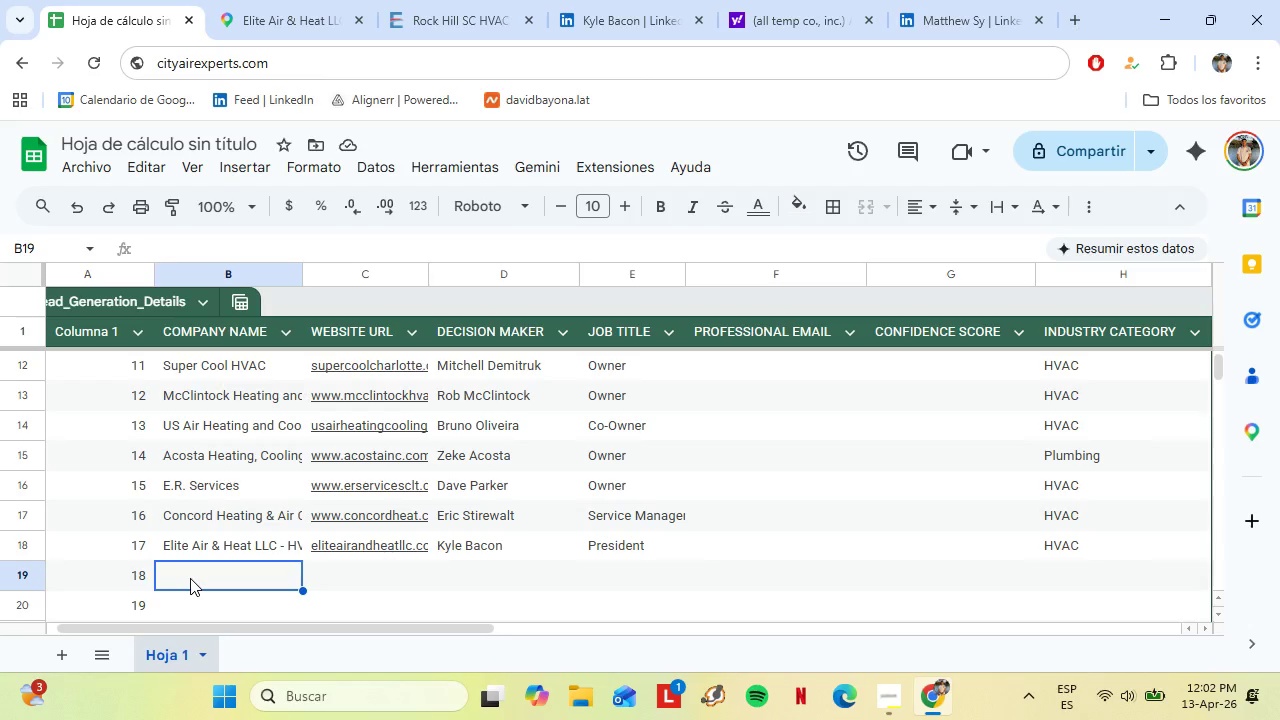 
scroll: coordinate [227, 476], scroll_direction: down, amount: 2.0
 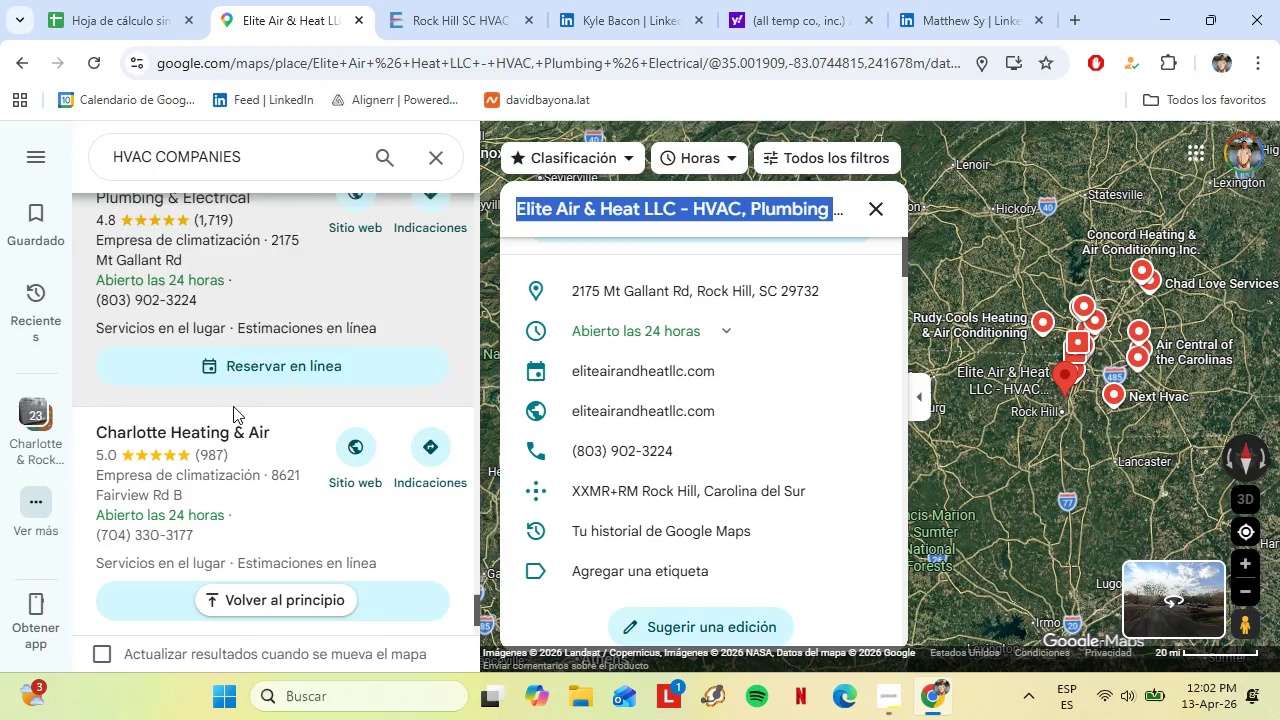 
left_click([211, 321])
 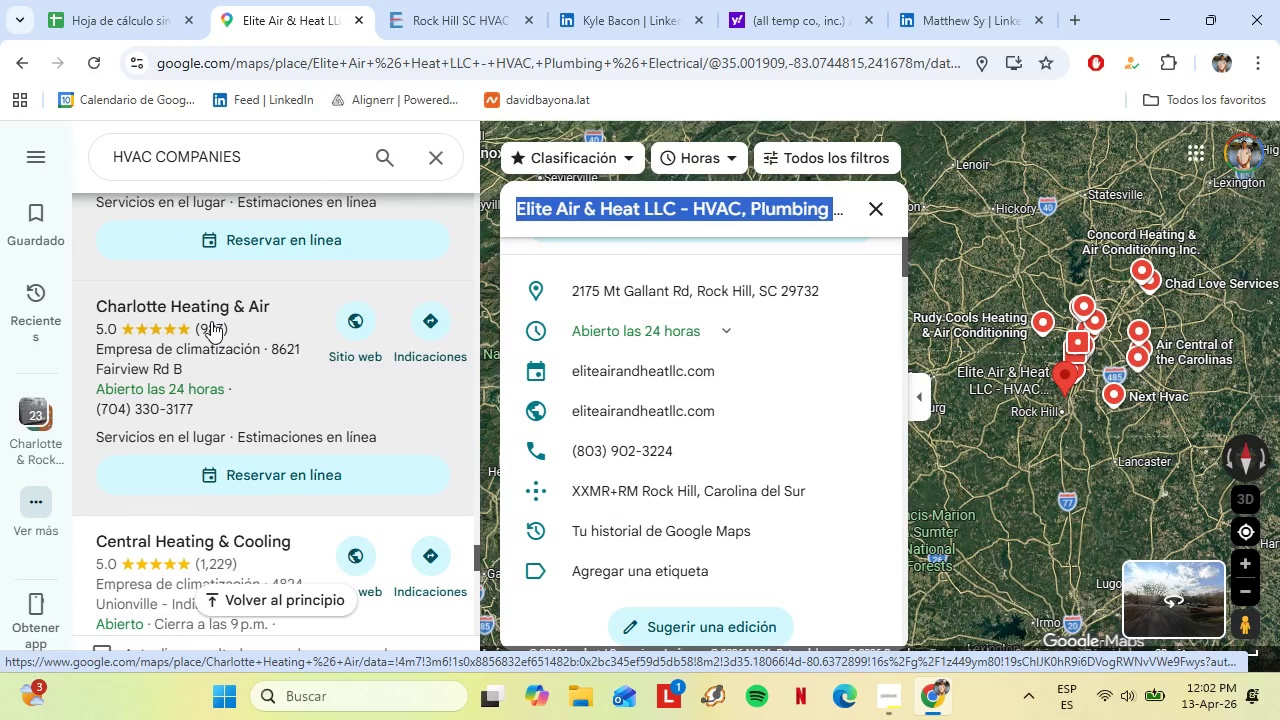 
scroll: coordinate [233, 406], scroll_direction: down, amount: 2.0
 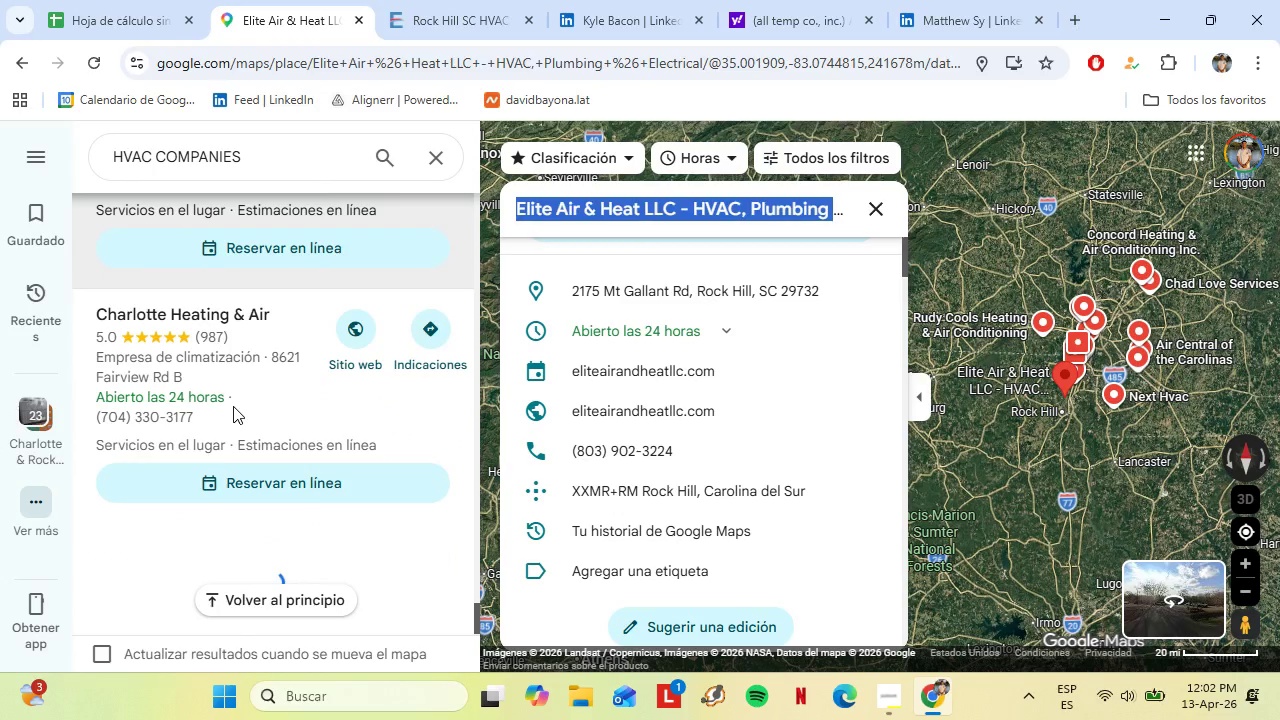 
left_click([192, 307])
 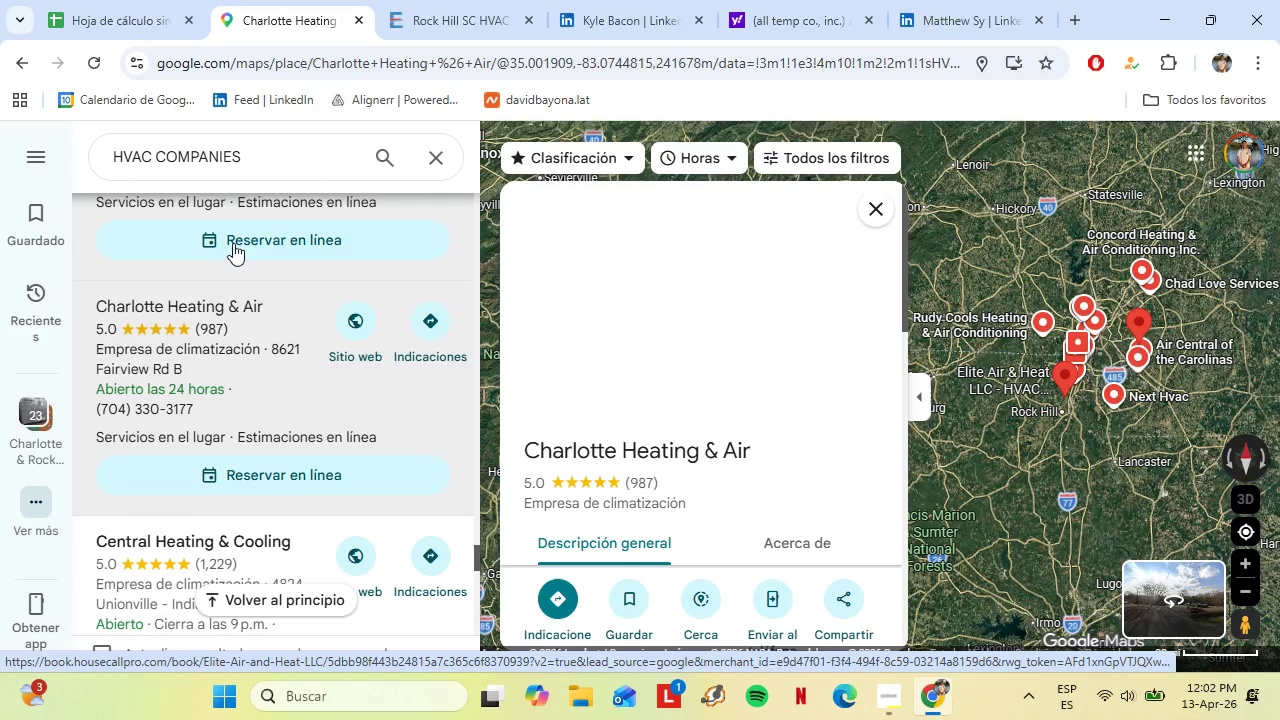 
scroll: coordinate [721, 375], scroll_direction: down, amount: 1.0
 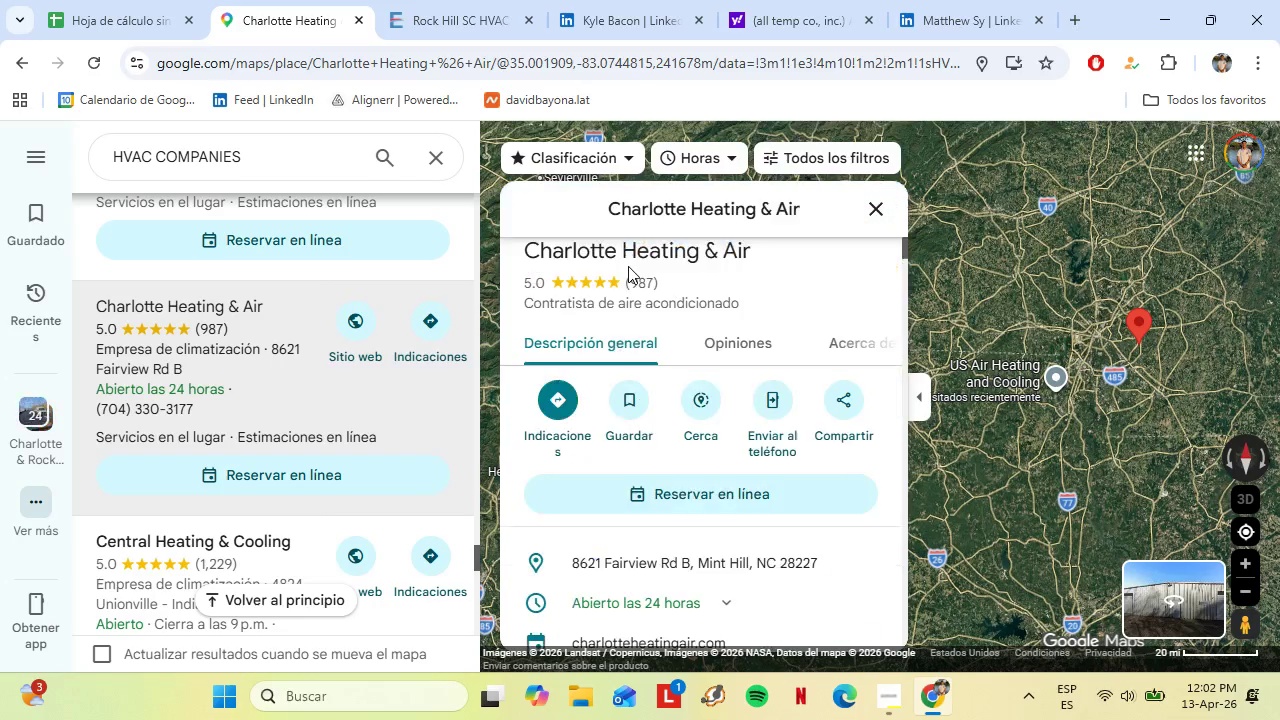 
double_click([628, 265])
 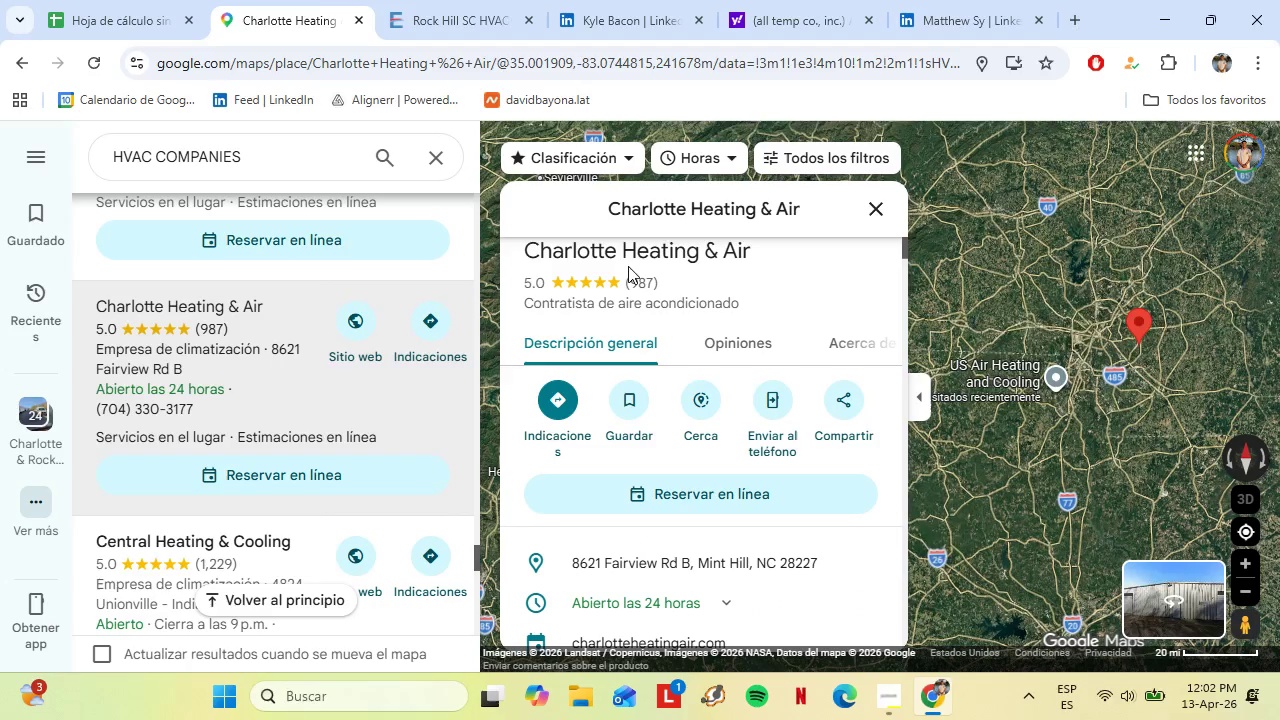 
triple_click([612, 248])
 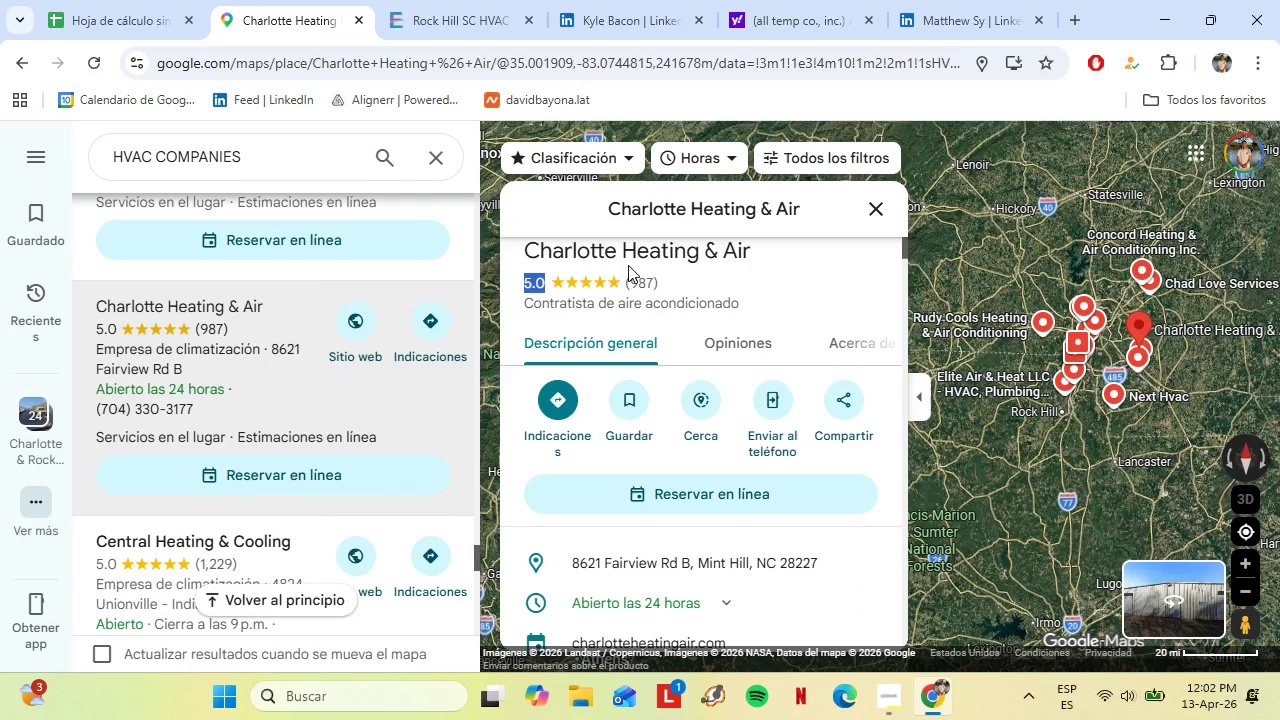 
triple_click([612, 248])
 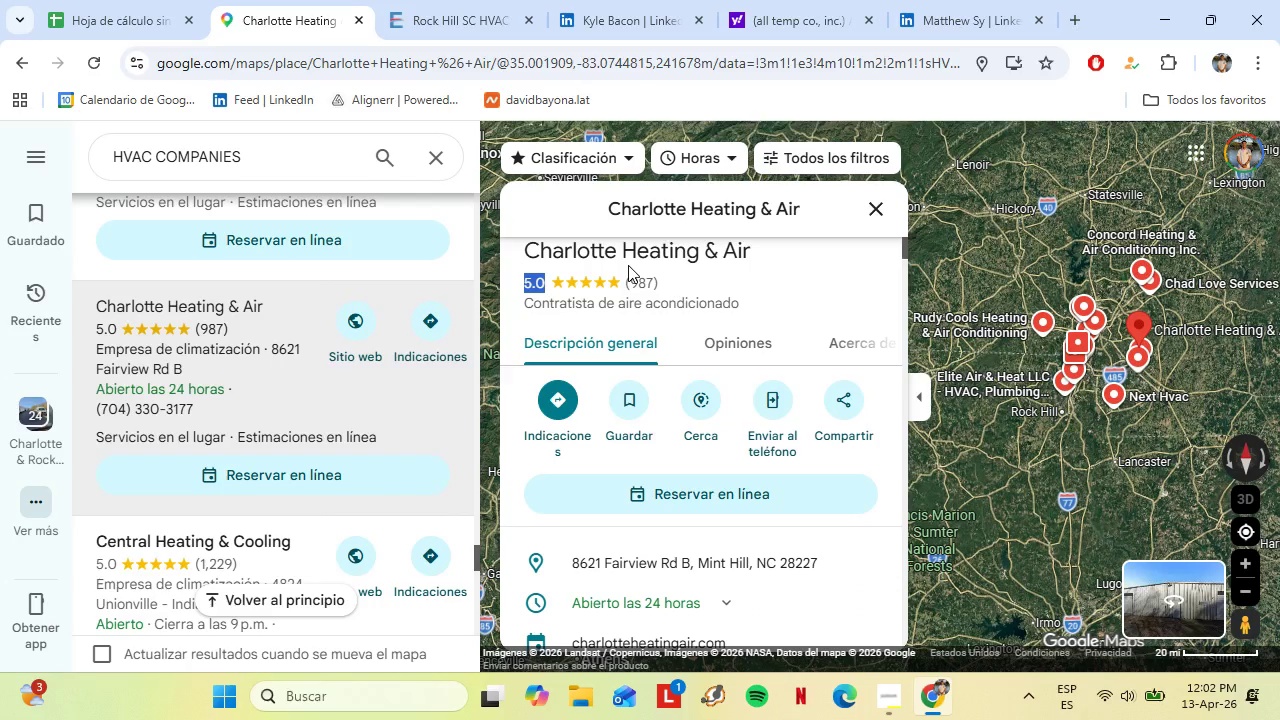 
triple_click([612, 248])
 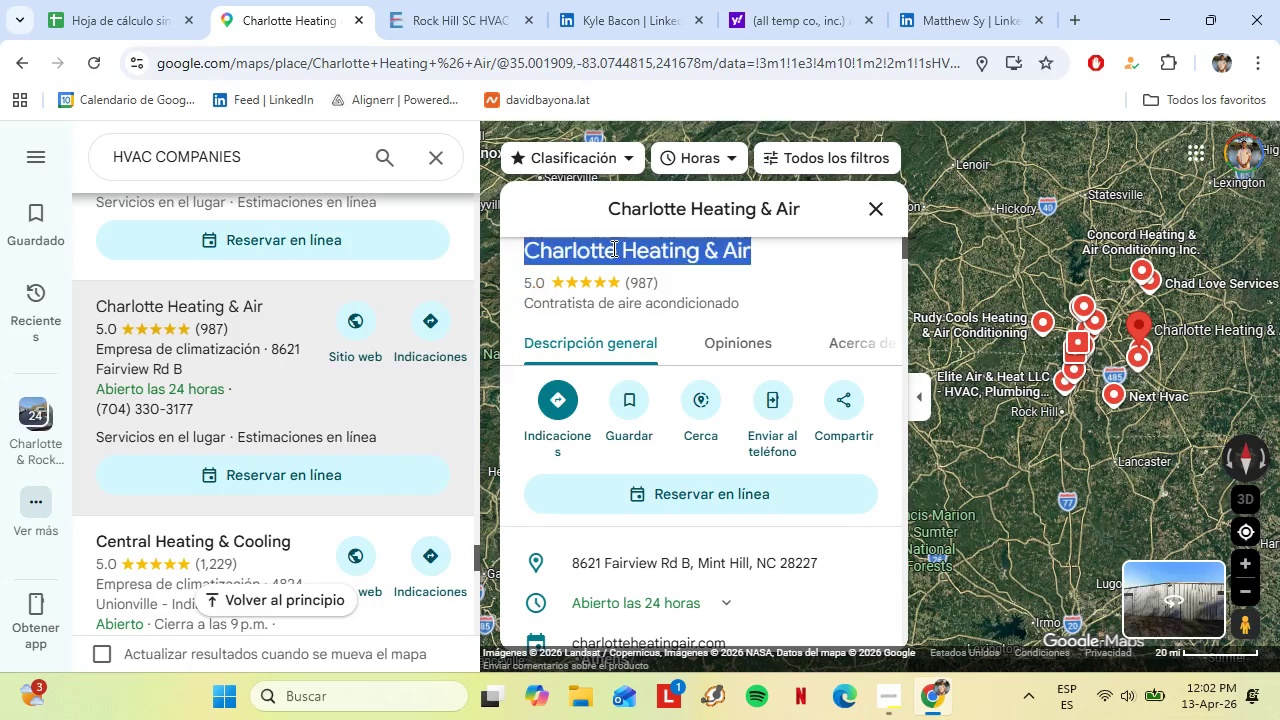 
right_click([612, 248])
 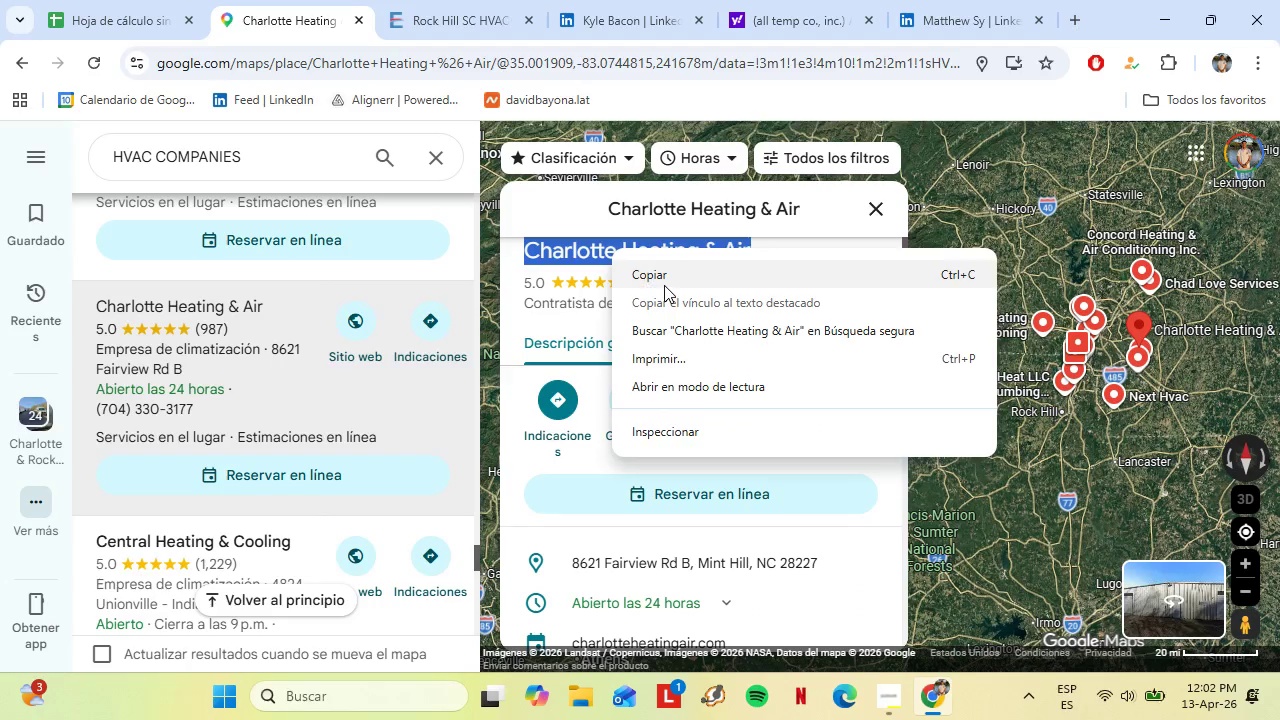 
left_click([663, 283])
 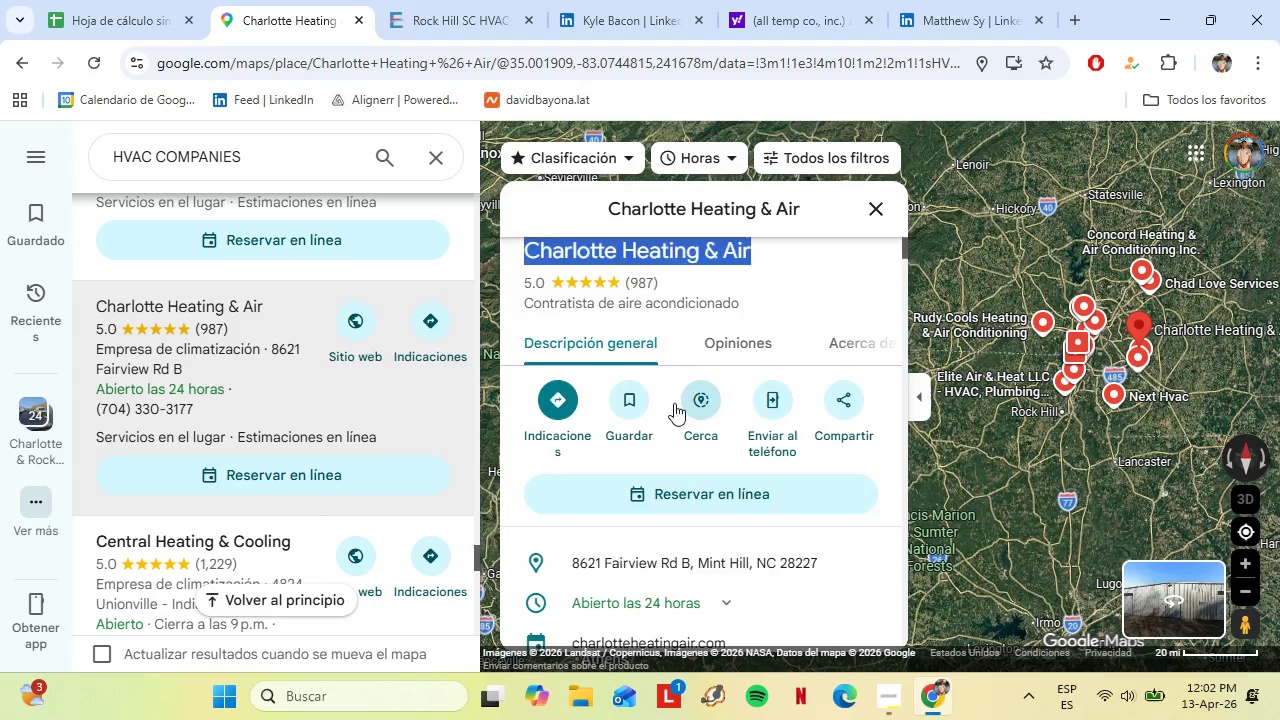 
scroll: coordinate [674, 399], scroll_direction: down, amount: 1.0
 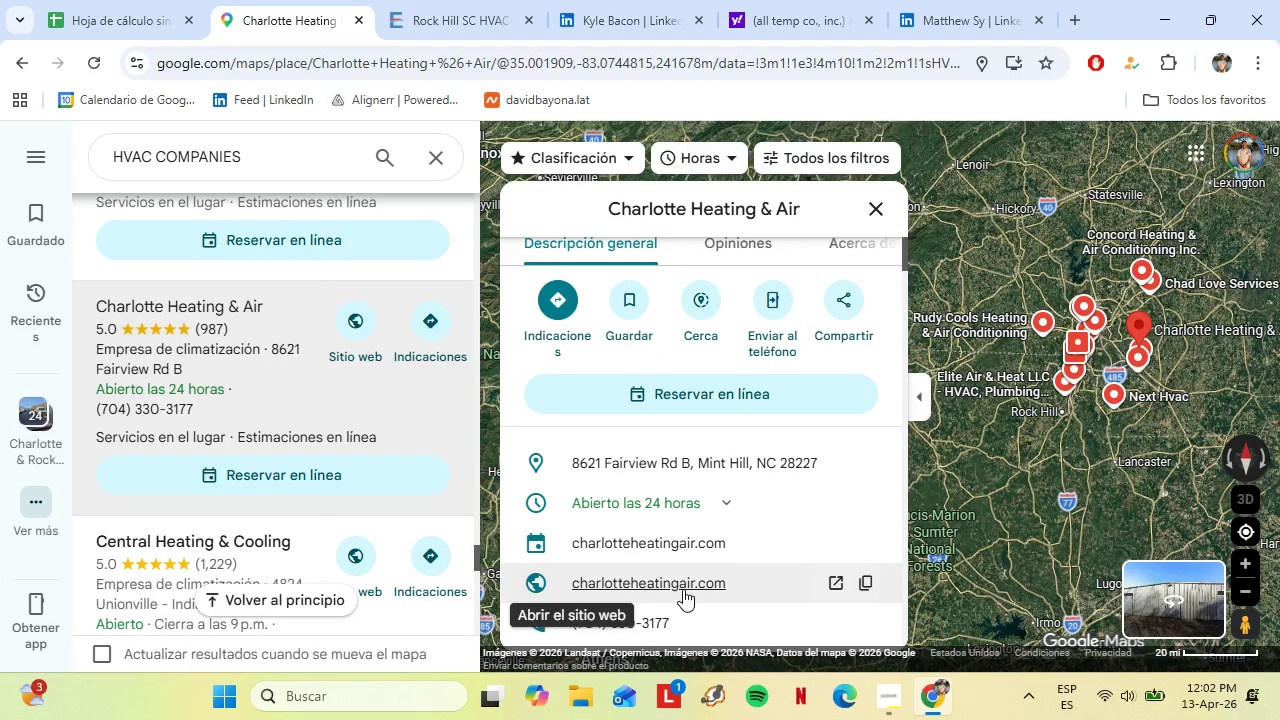 
left_click([698, 593])
 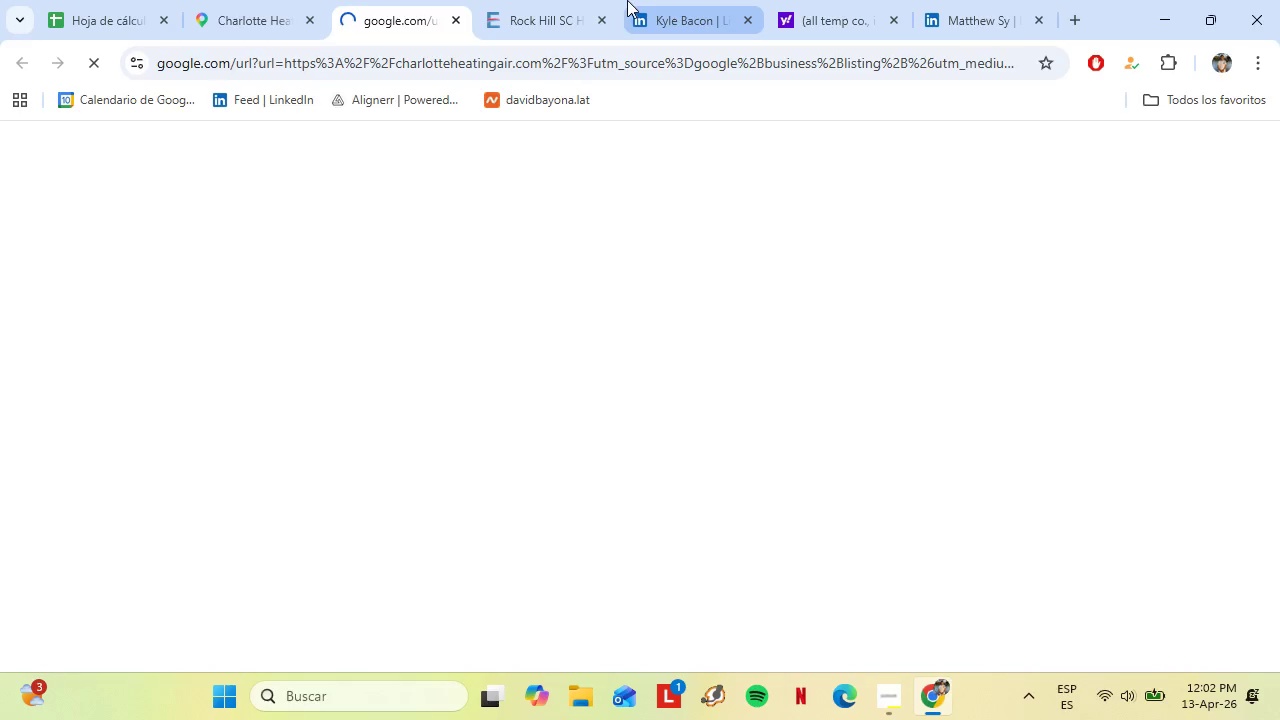 
left_click([570, 0])
 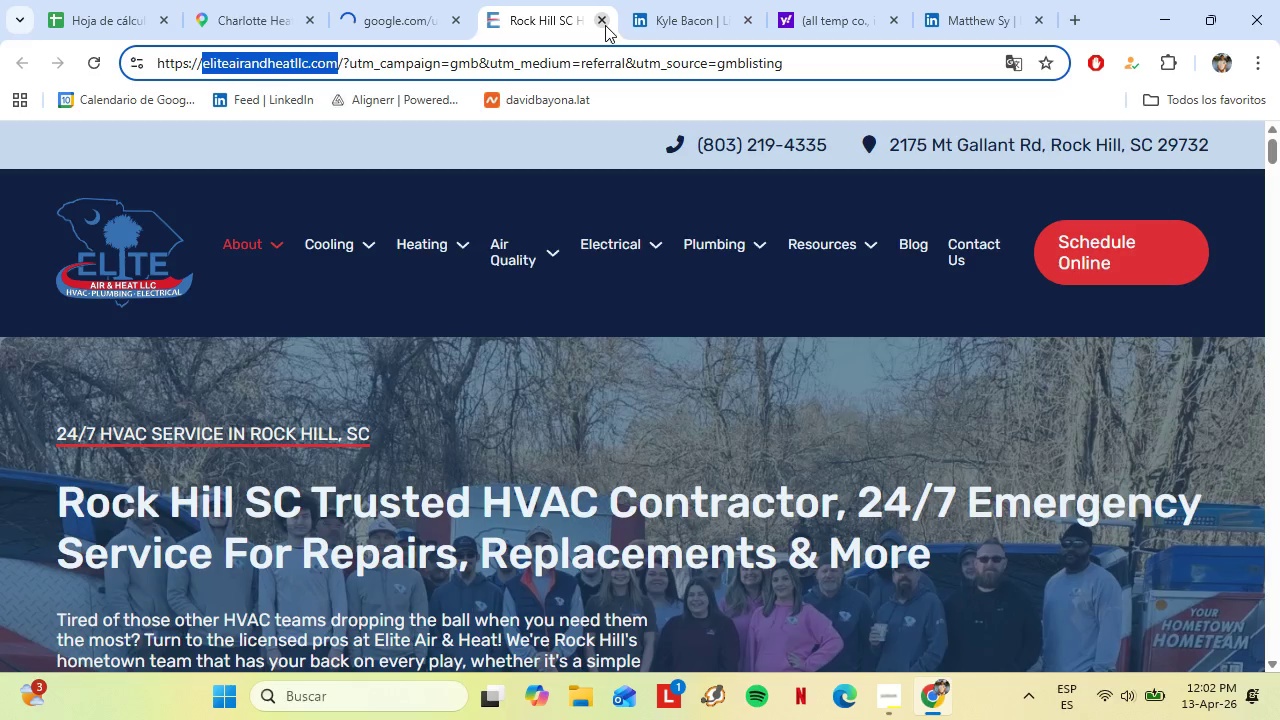 
left_click([605, 25])
 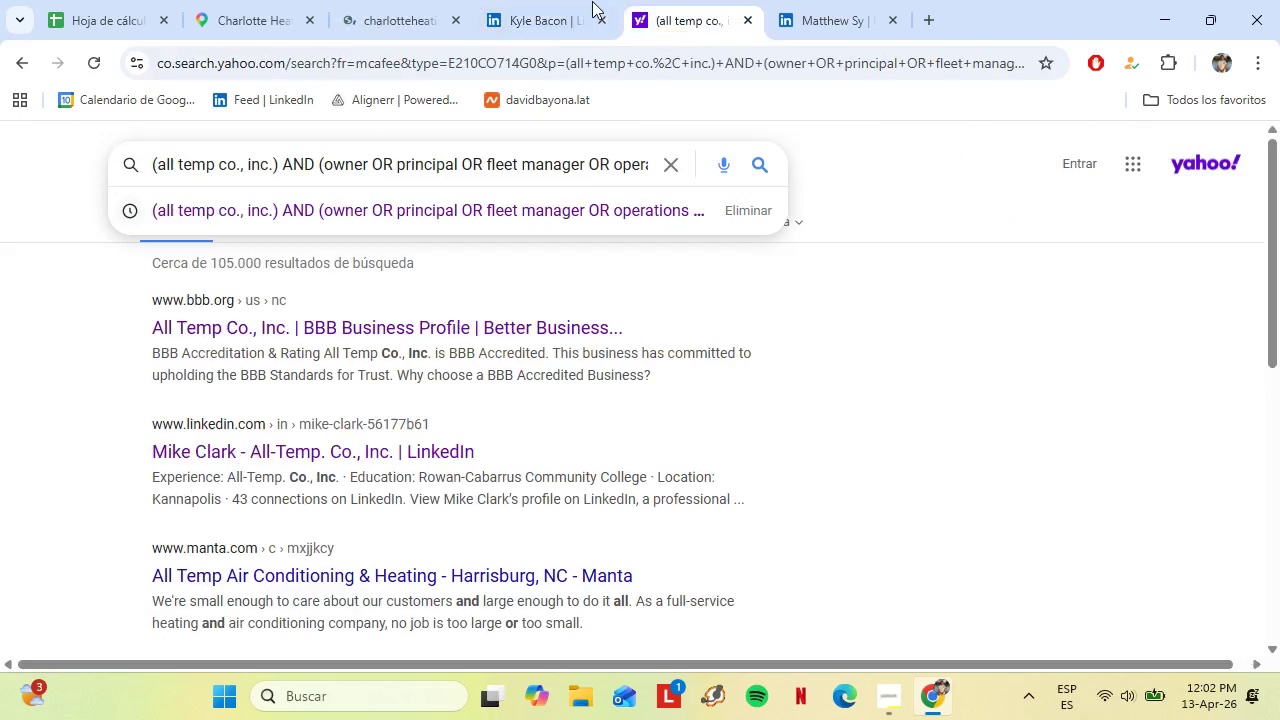 
double_click([574, 0])
 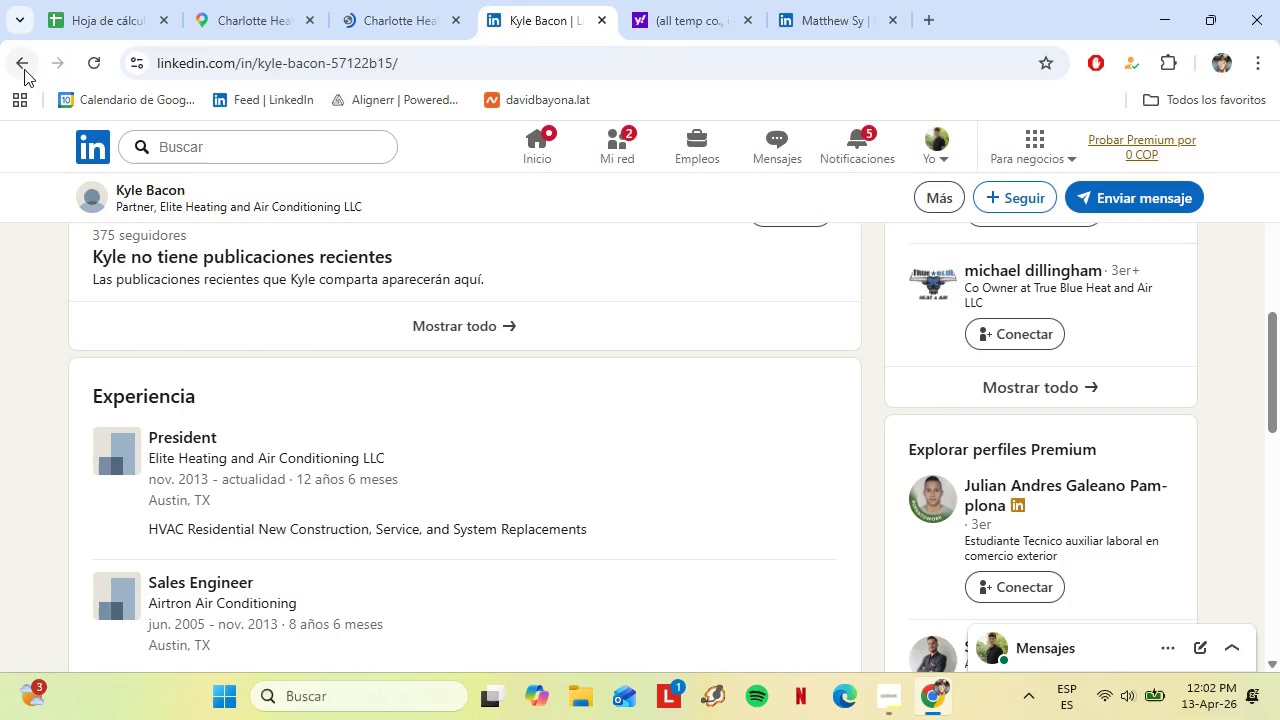 
left_click([24, 69])
 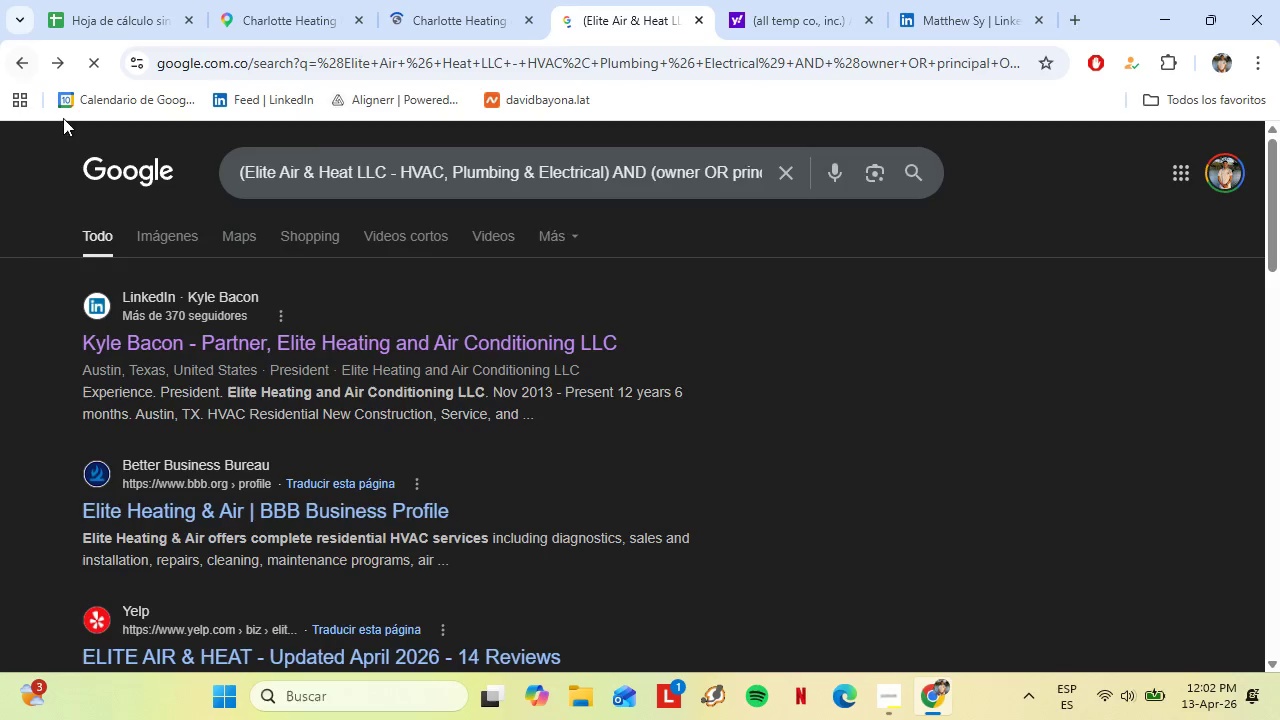 
left_click([310, 167])
 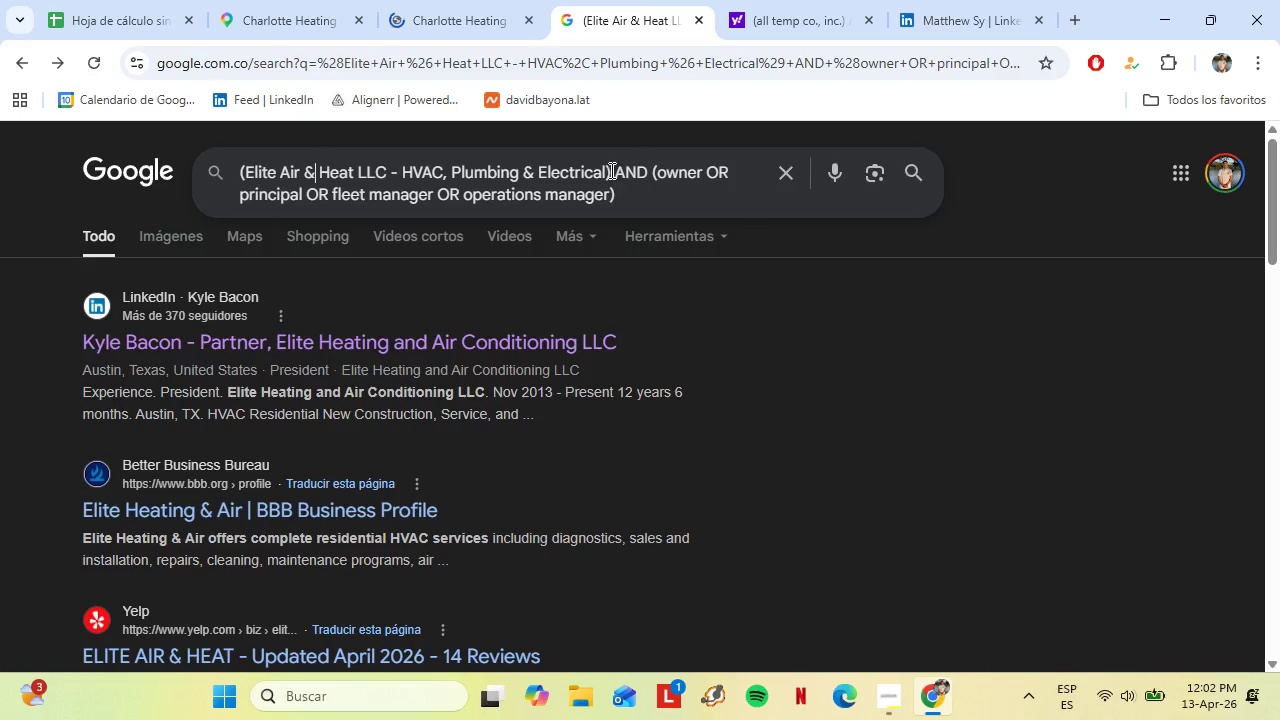 
left_click_drag(start_coordinate=[606, 172], to_coordinate=[247, 168])
 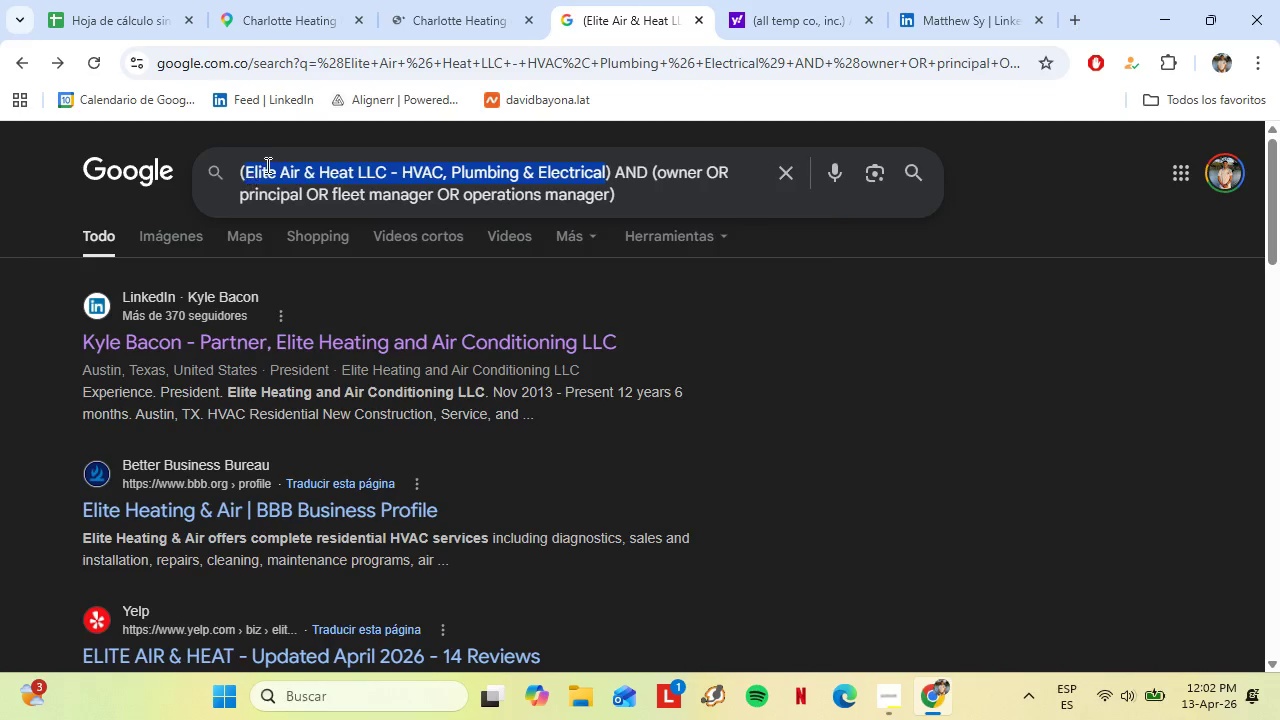 
right_click([266, 165])
 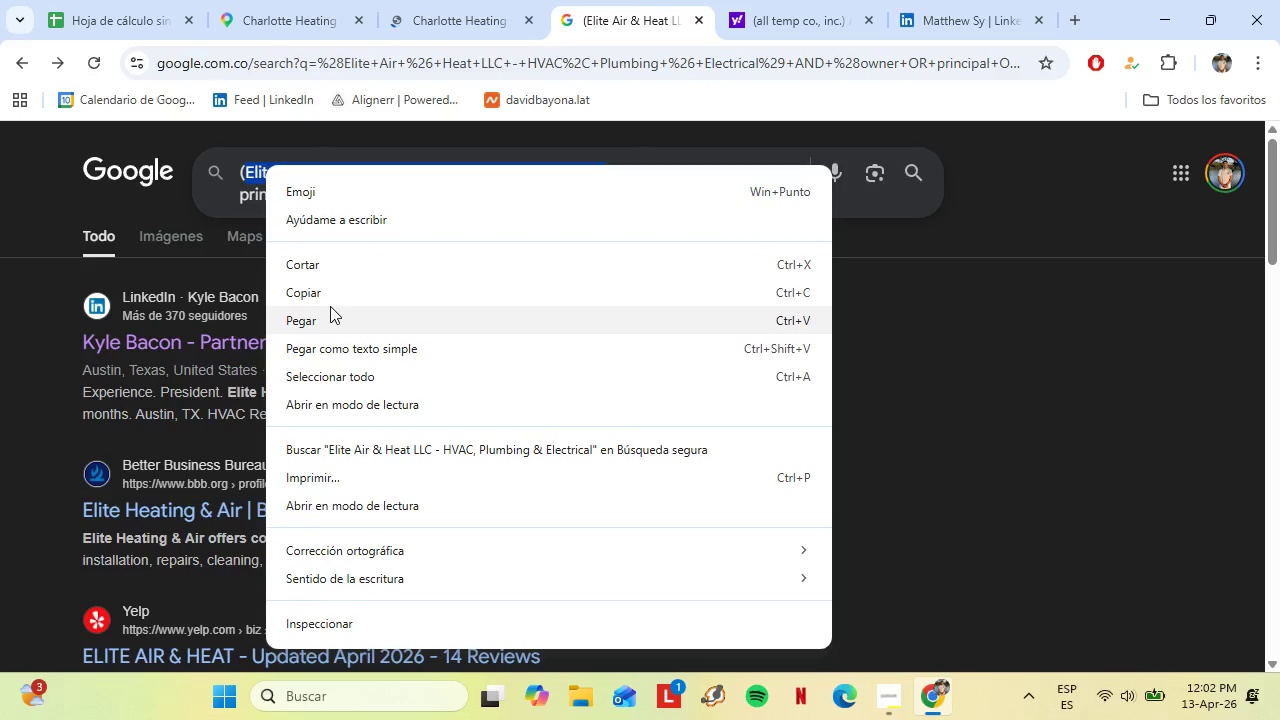 
left_click([330, 315])
 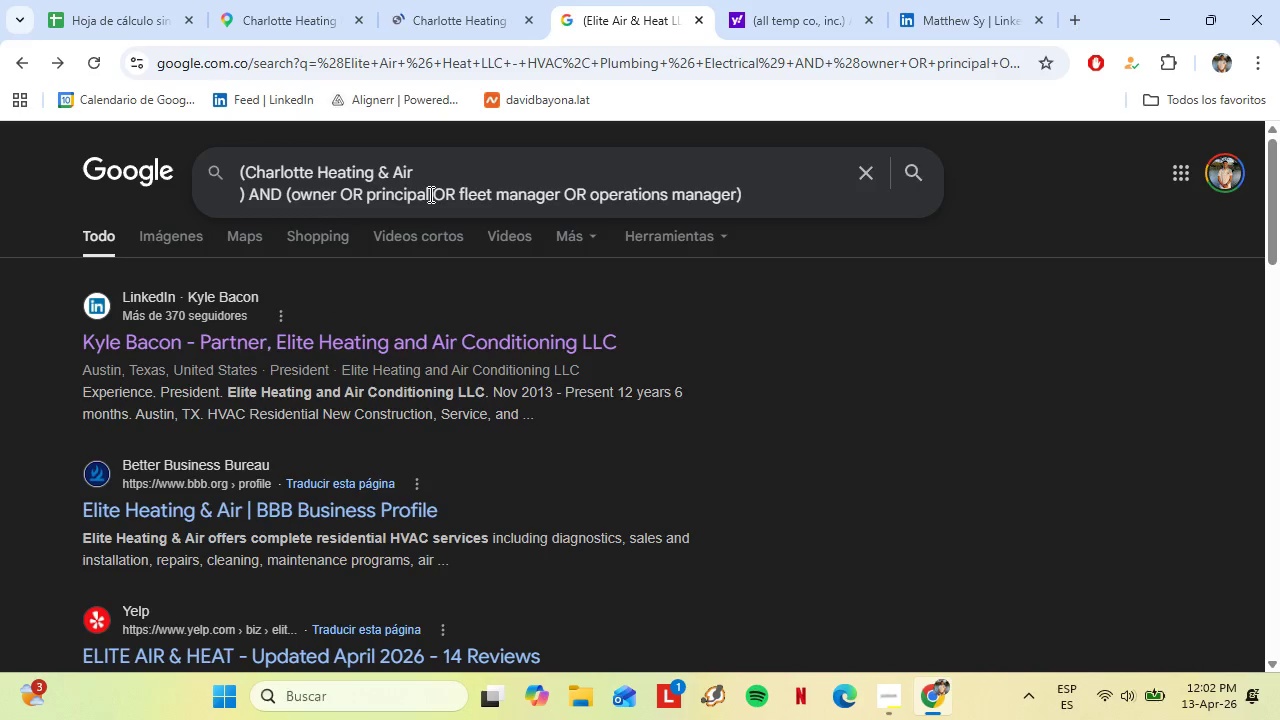 
key(Backspace)
 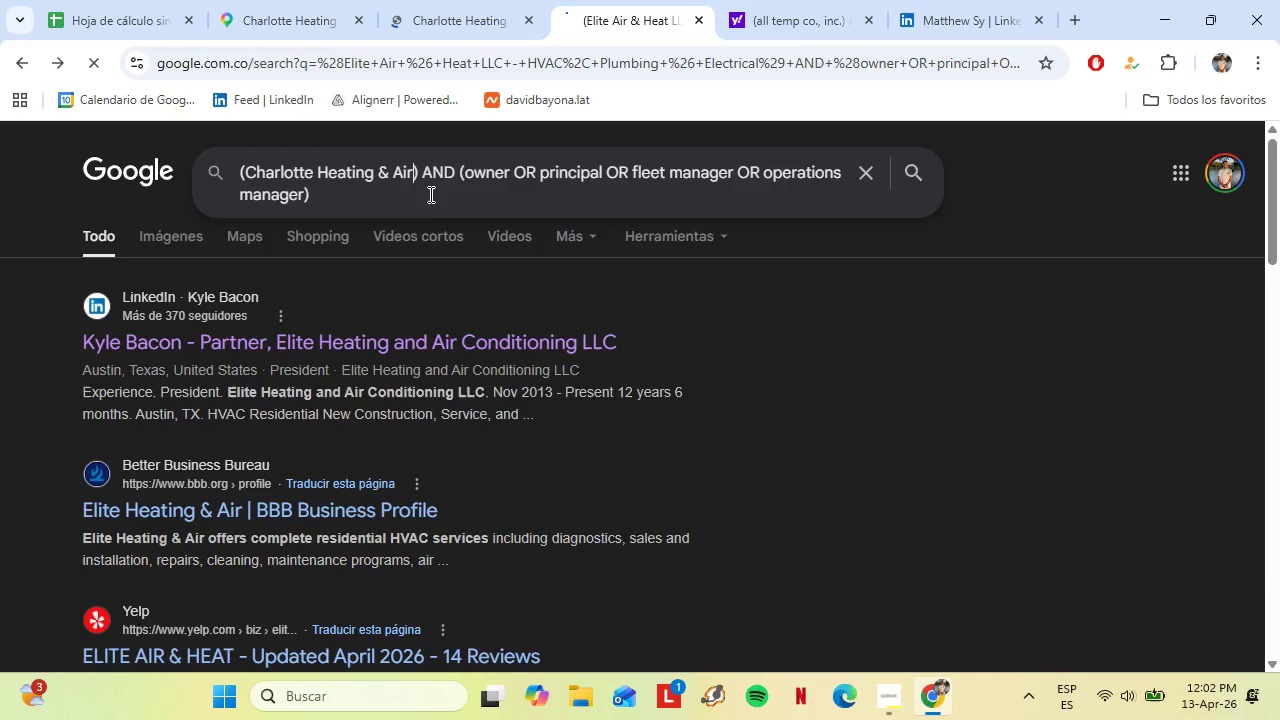 
key(Enter)
 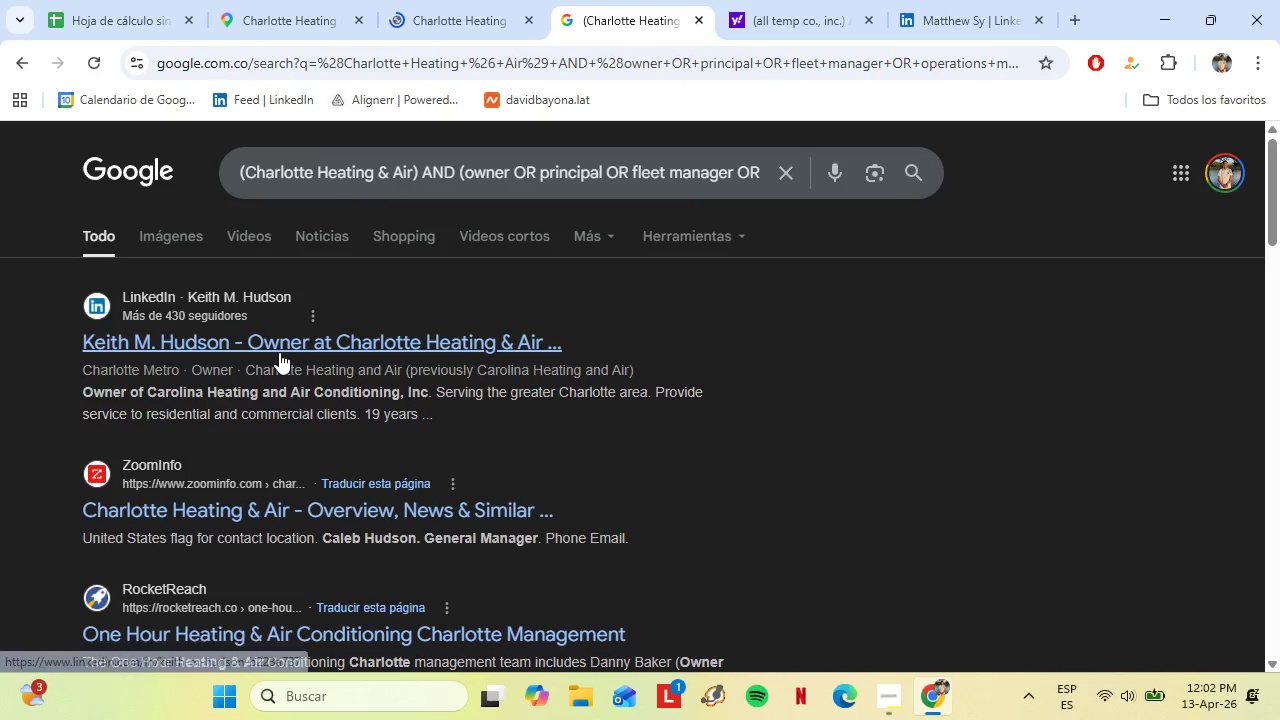 
left_click([153, 330])
 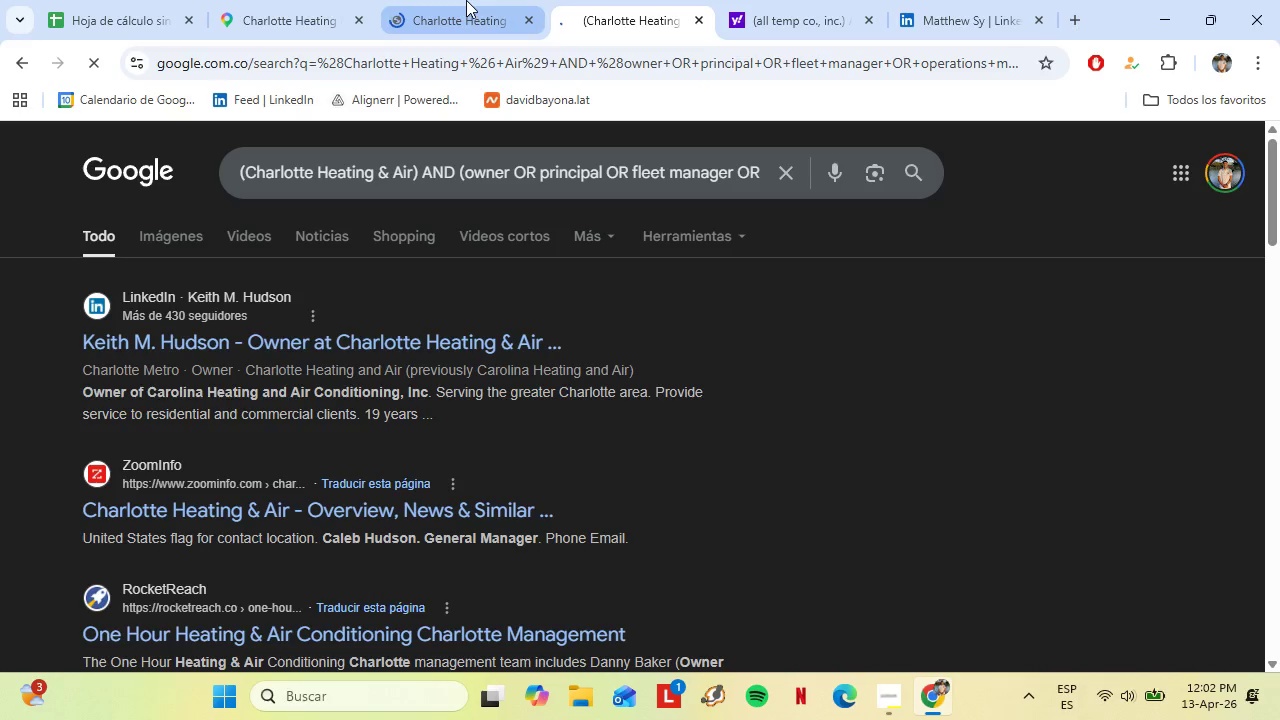 
left_click([466, 0])
 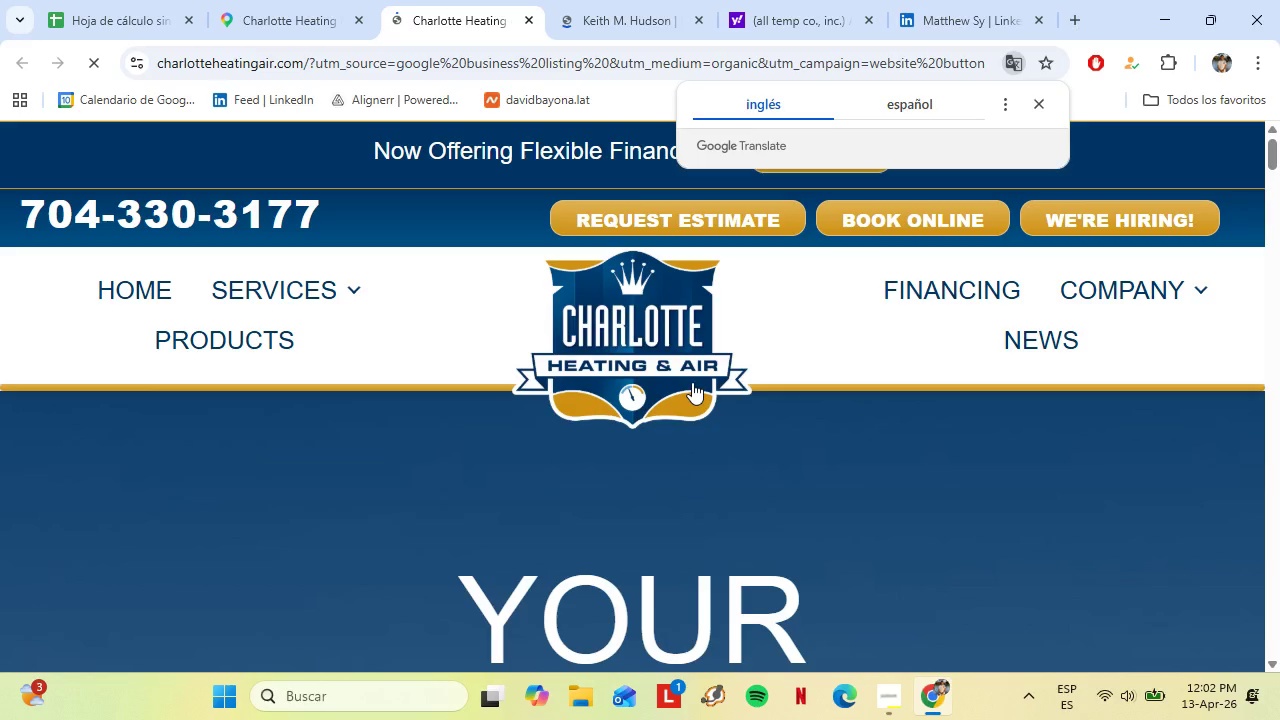 
left_click([1037, 110])
 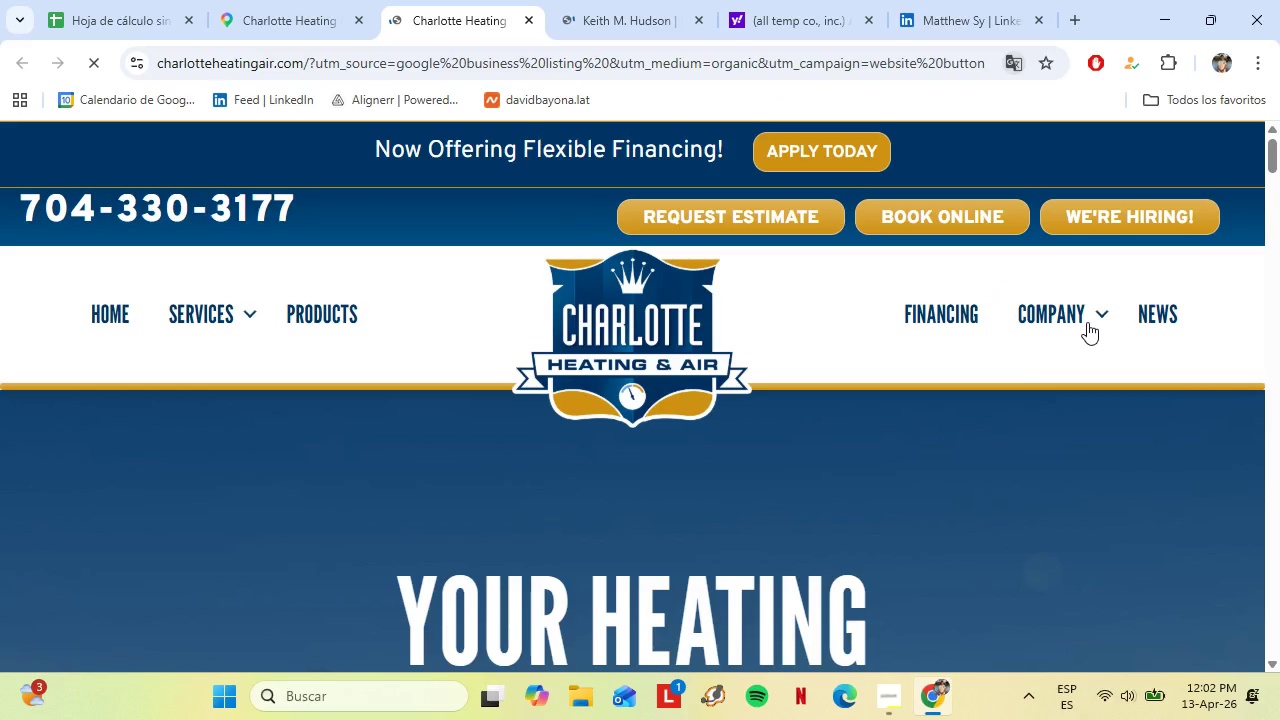 
left_click([1057, 359])
 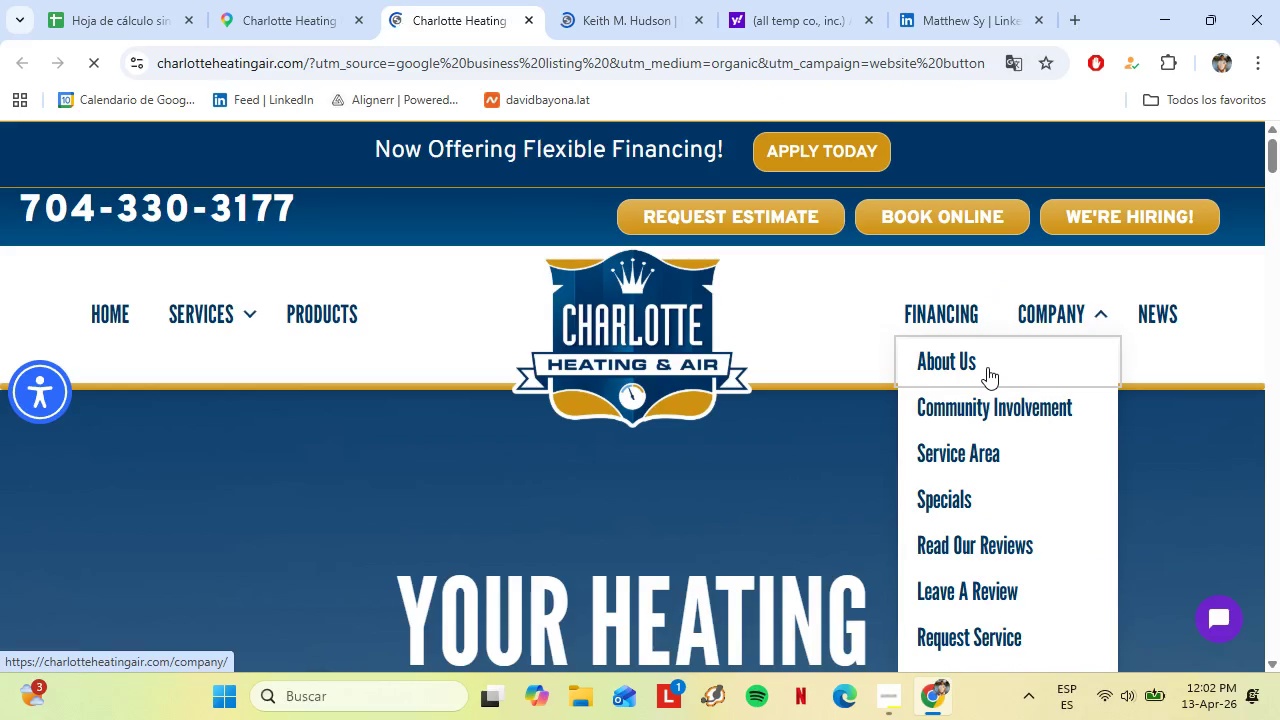 
left_click([965, 365])
 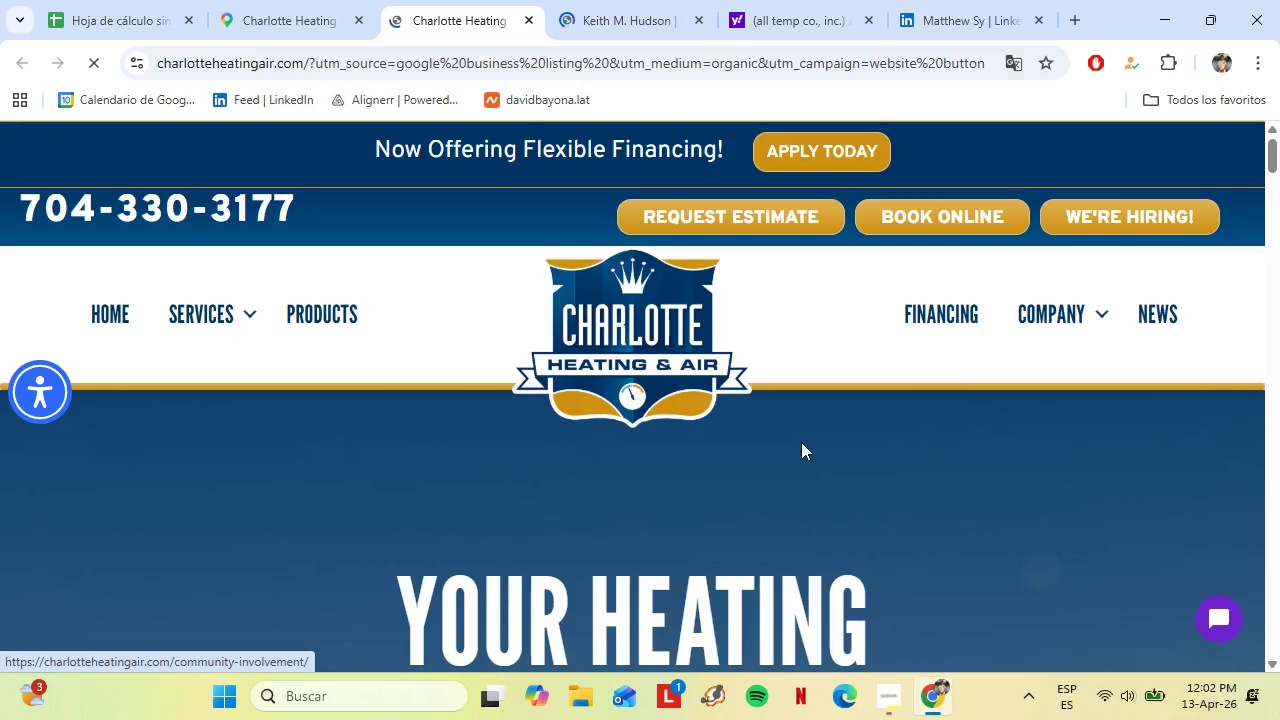 
scroll: coordinate [708, 423], scroll_direction: down, amount: 16.0
 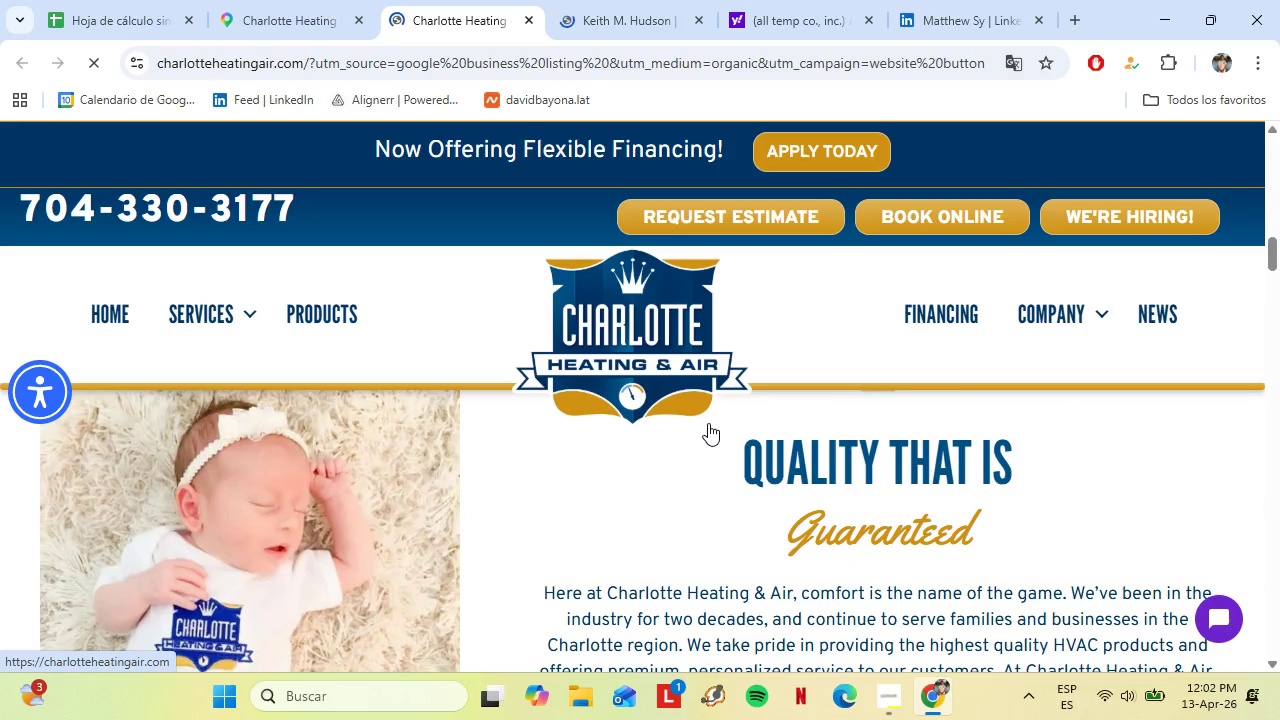 
scroll: coordinate [708, 423], scroll_direction: none, amount: 0.0
 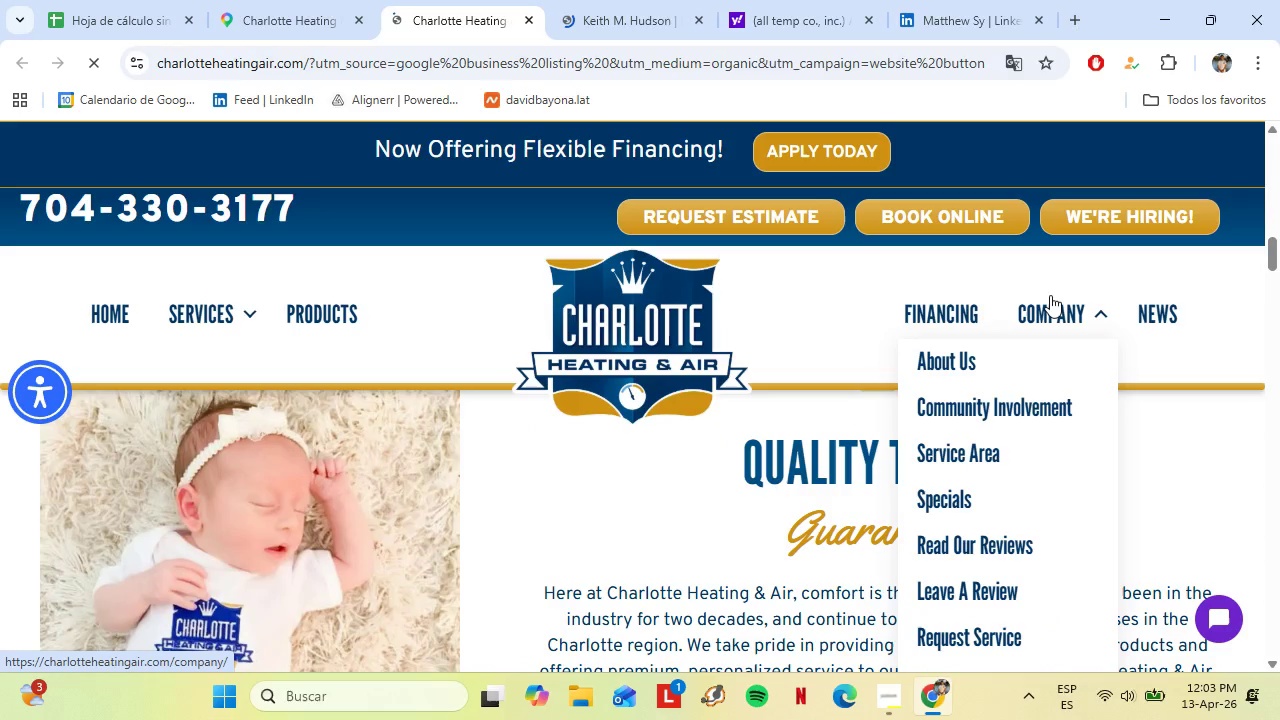 
left_click([960, 363])
 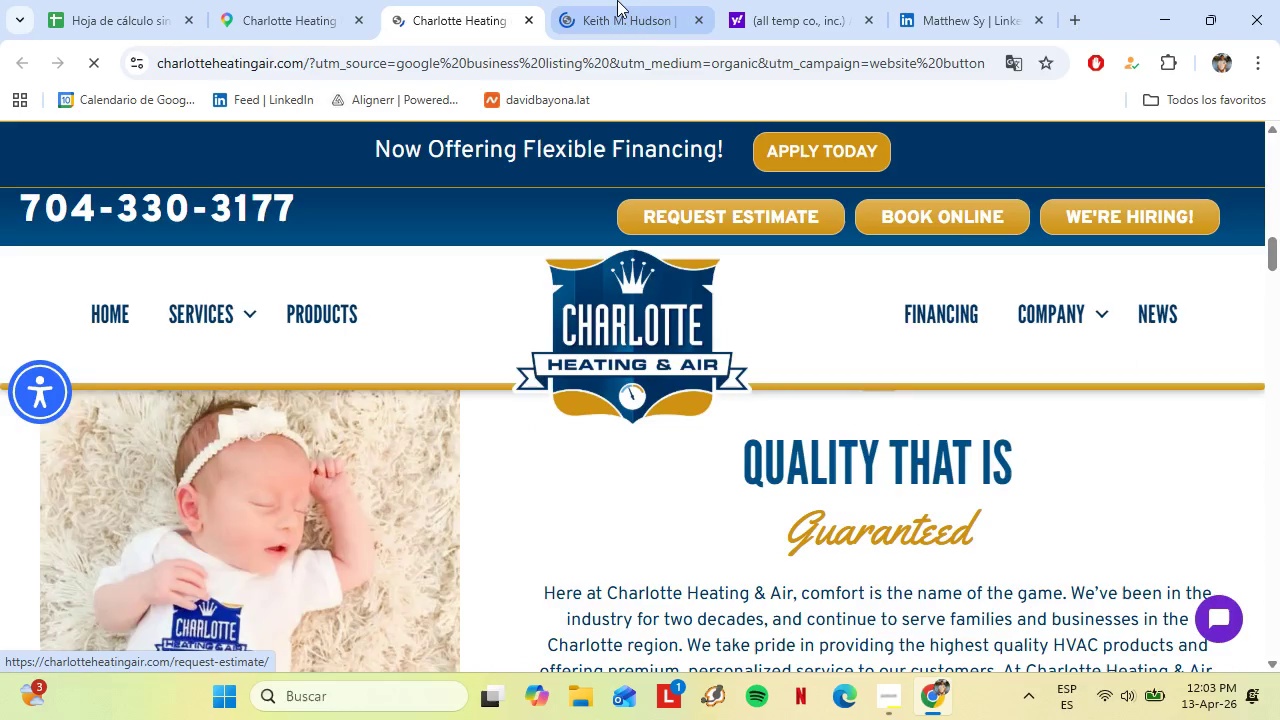 
left_click([611, 0])
 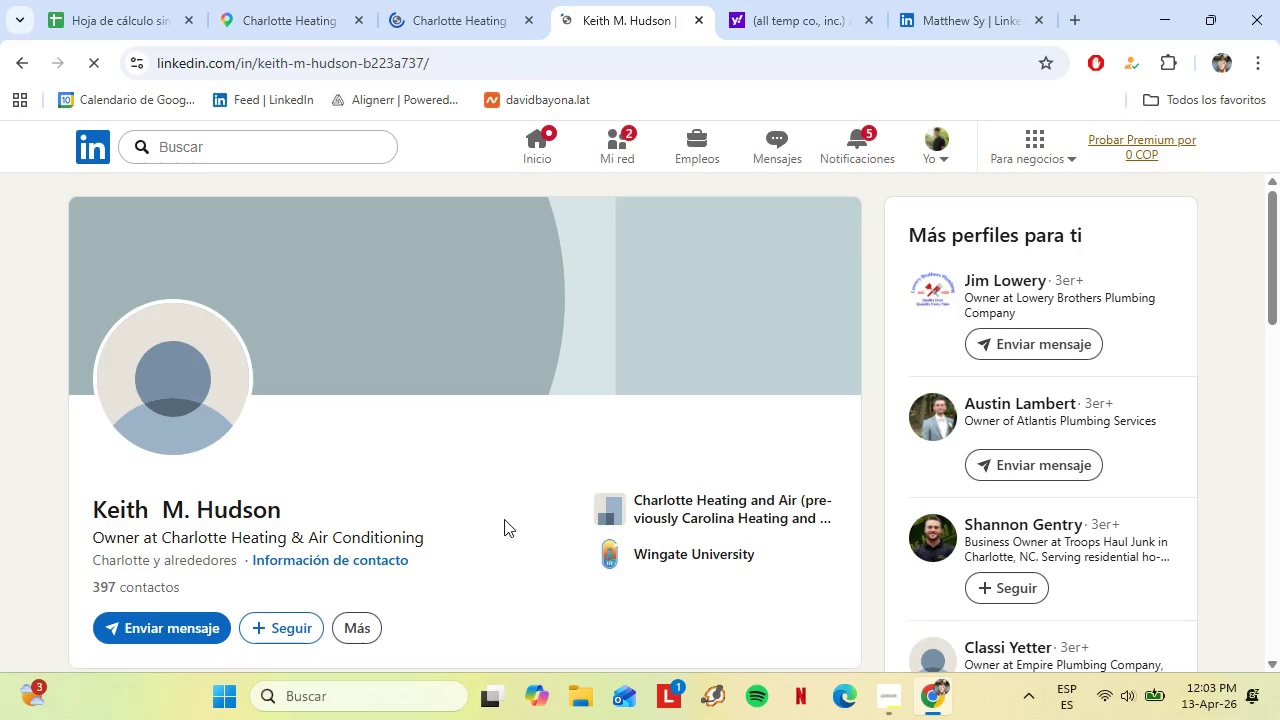 
wait(7.8)
 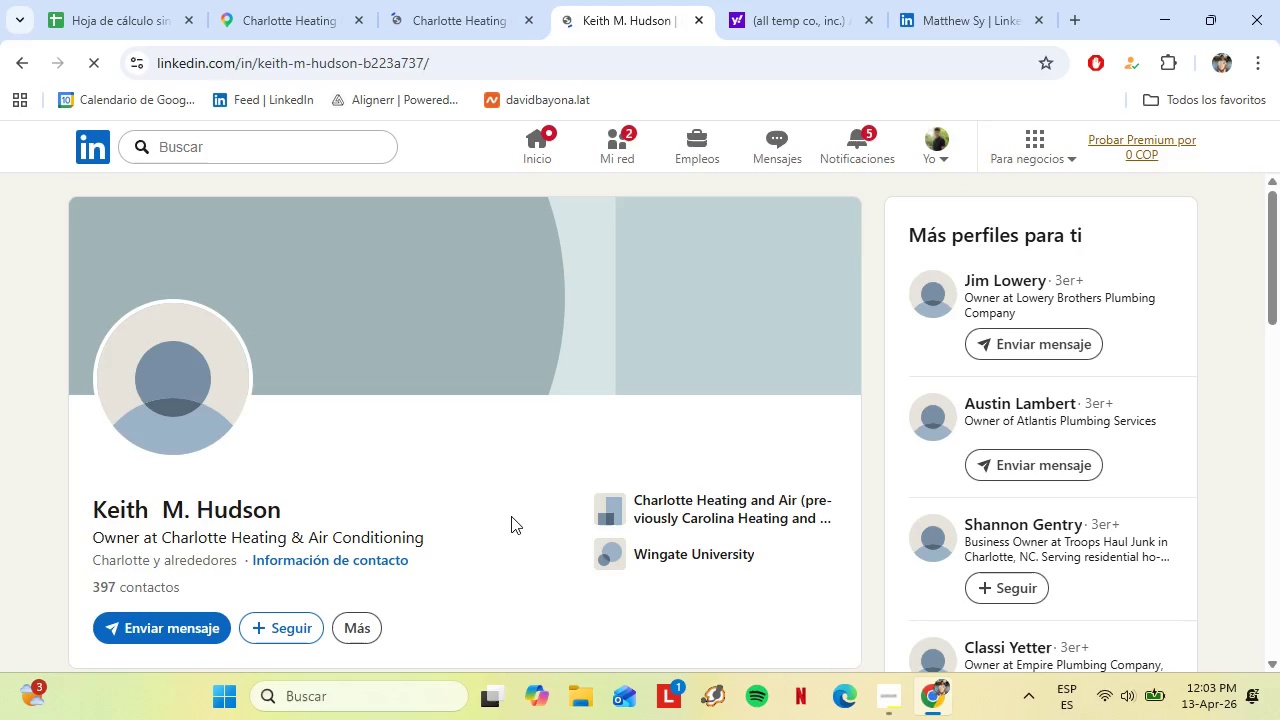 
scroll: coordinate [366, 382], scroll_direction: down, amount: 2.0
 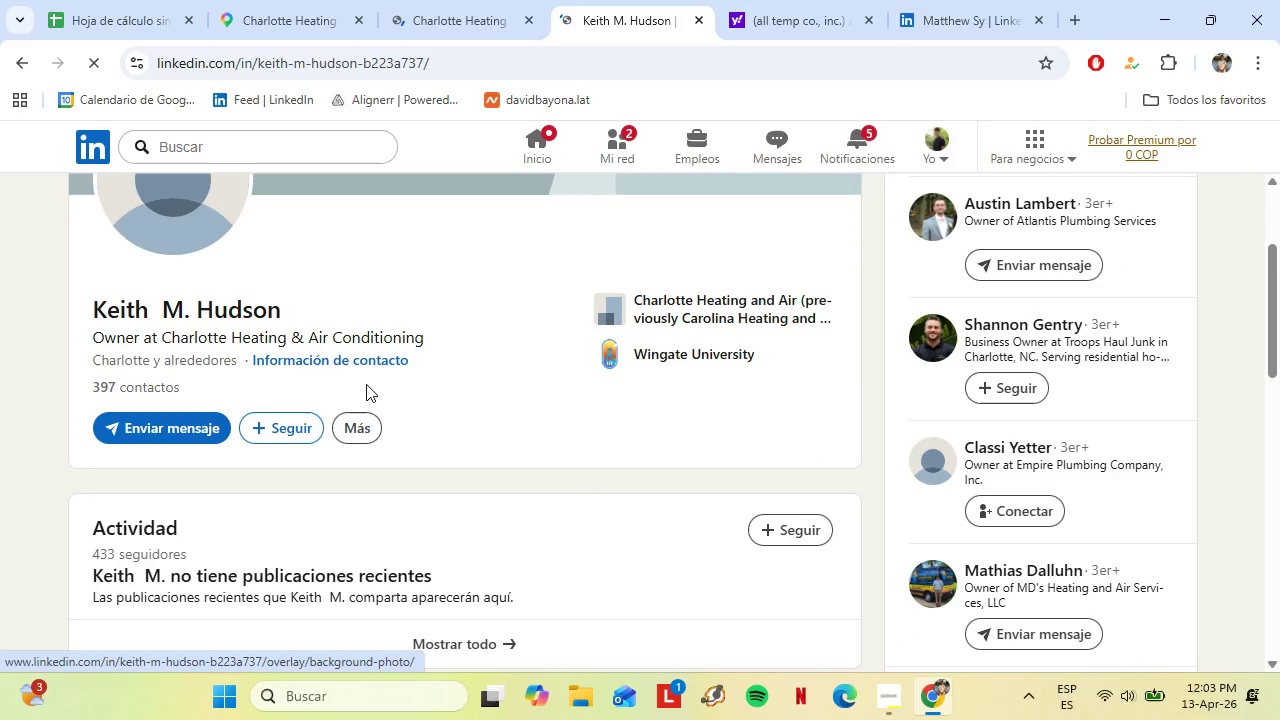 
left_click([445, 0])
 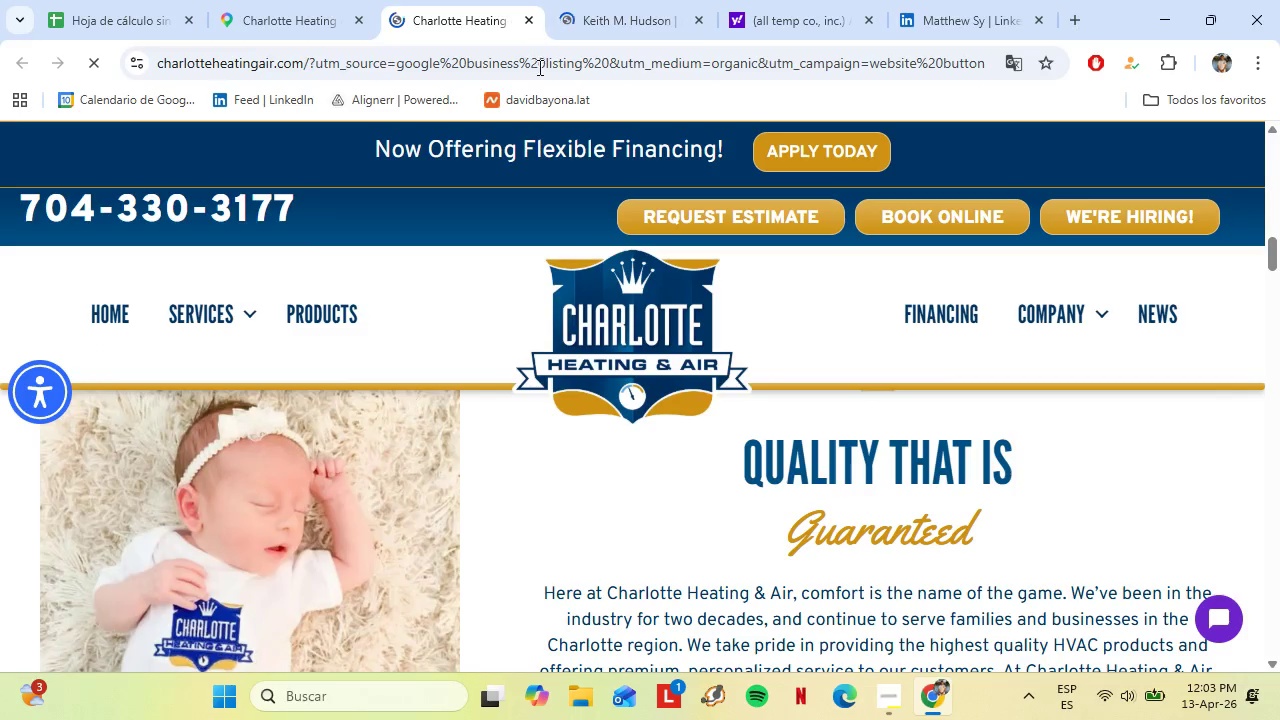 
left_click([626, 0])
 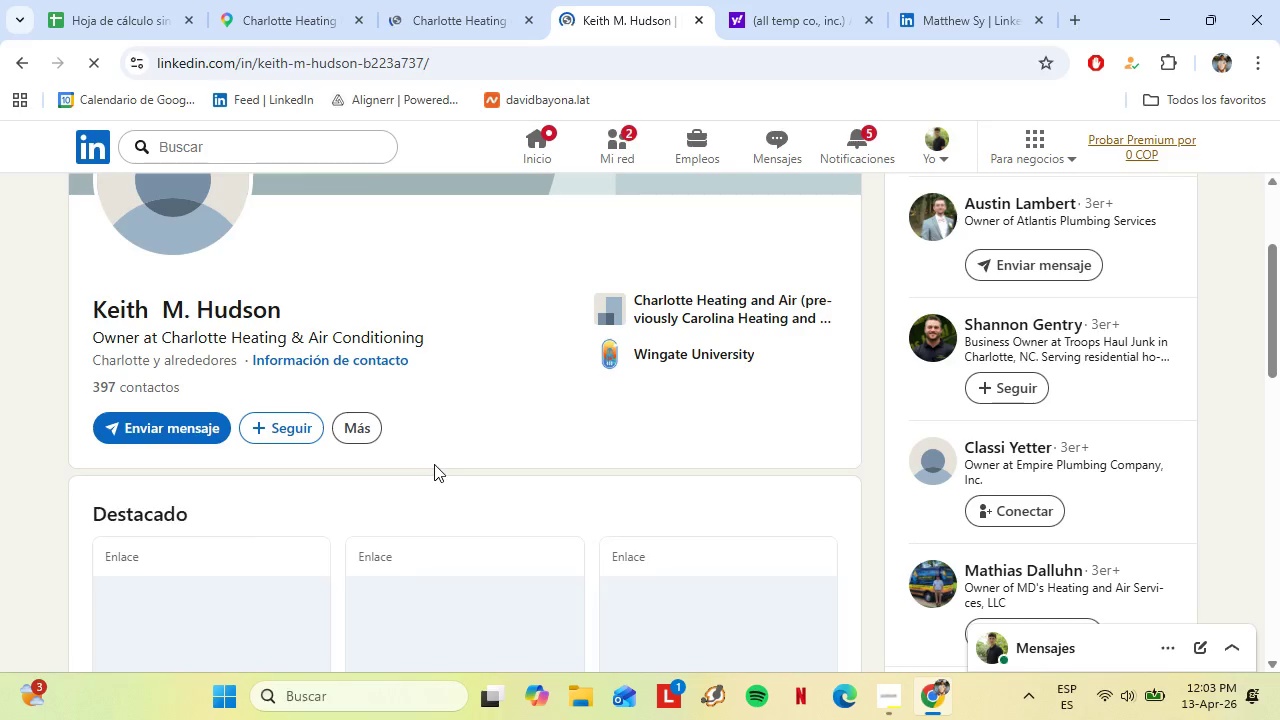 
scroll: coordinate [430, 466], scroll_direction: down, amount: 3.0
 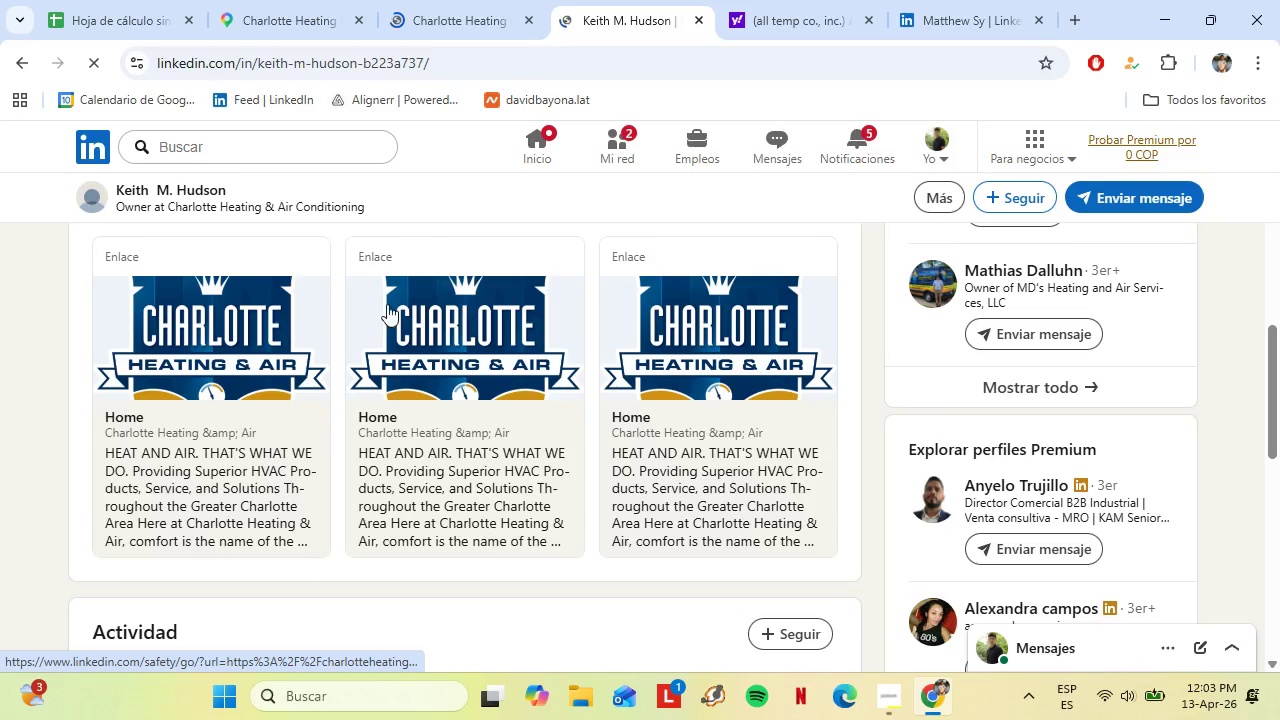 
scroll: coordinate [350, 347], scroll_direction: up, amount: 4.0
 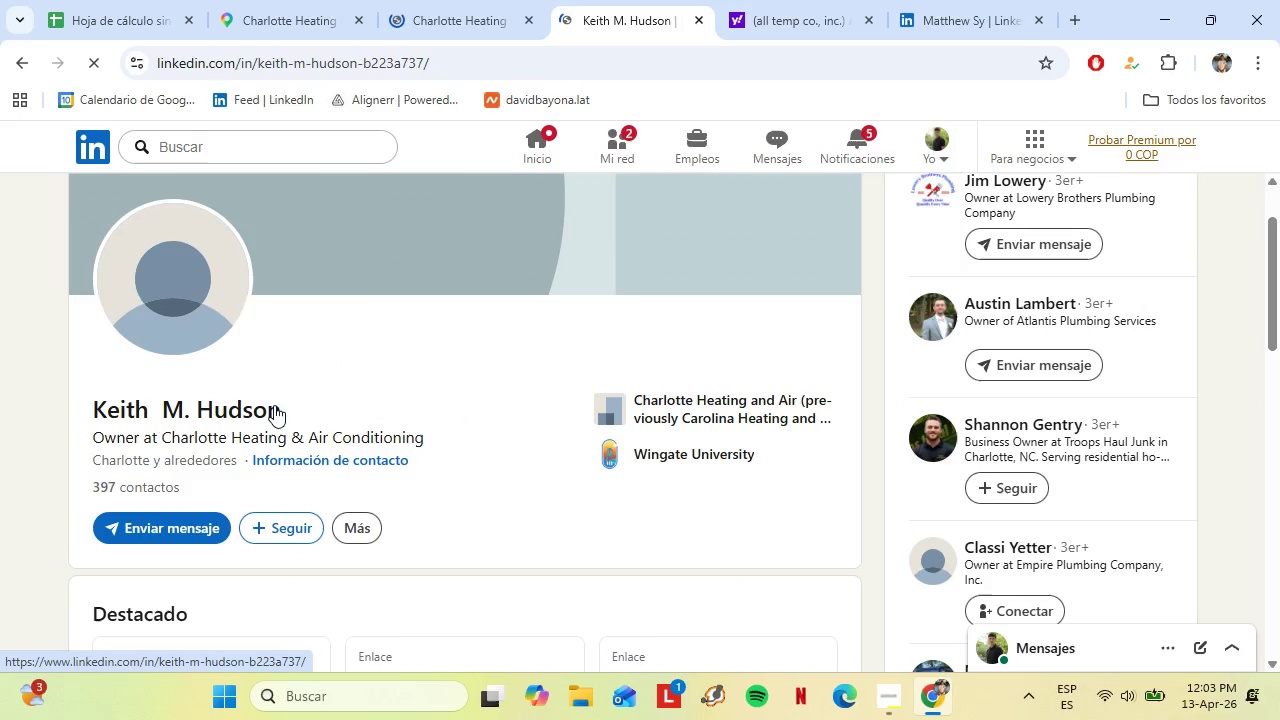 
left_click_drag(start_coordinate=[296, 406], to_coordinate=[92, 413])
 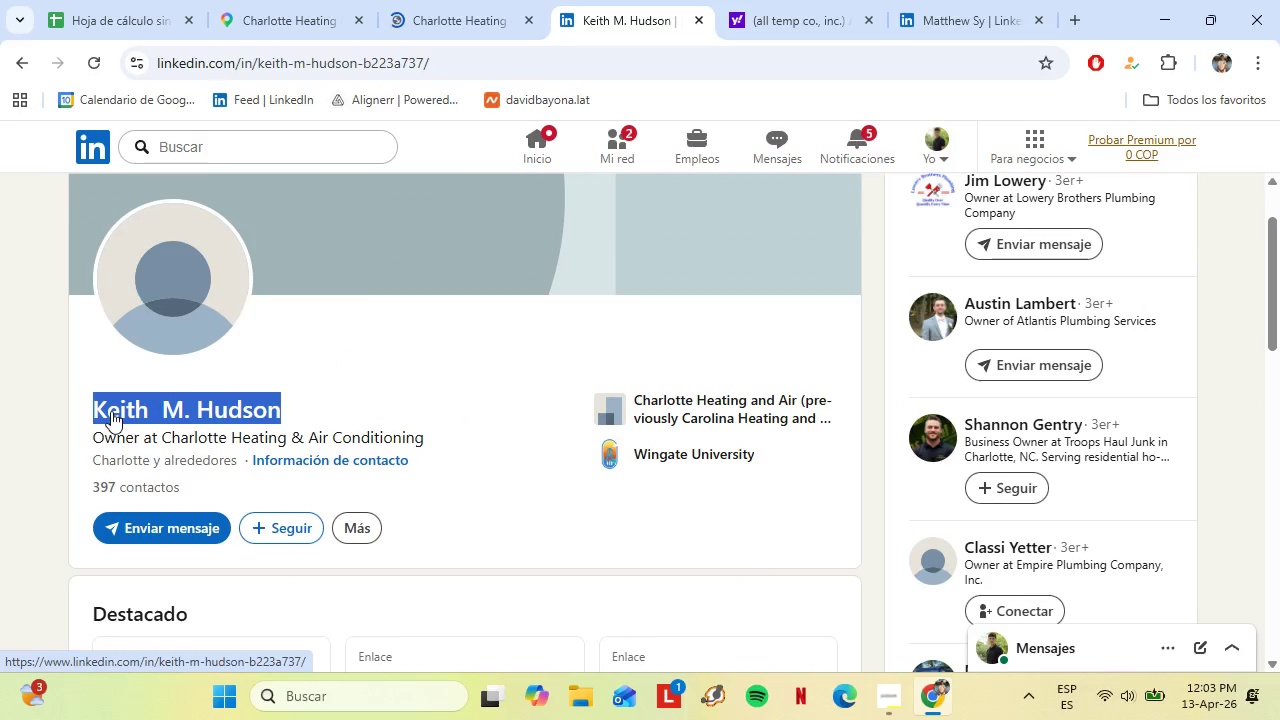 
right_click([111, 411])
 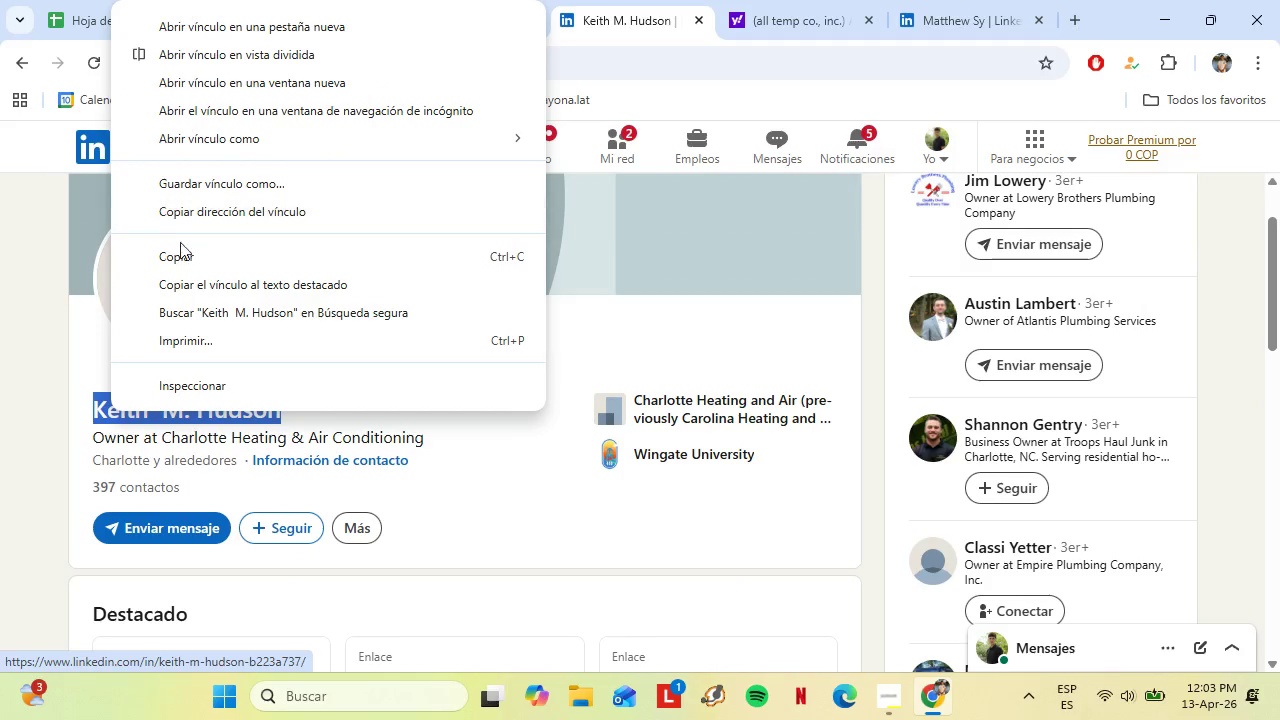 
double_click([94, 0])
 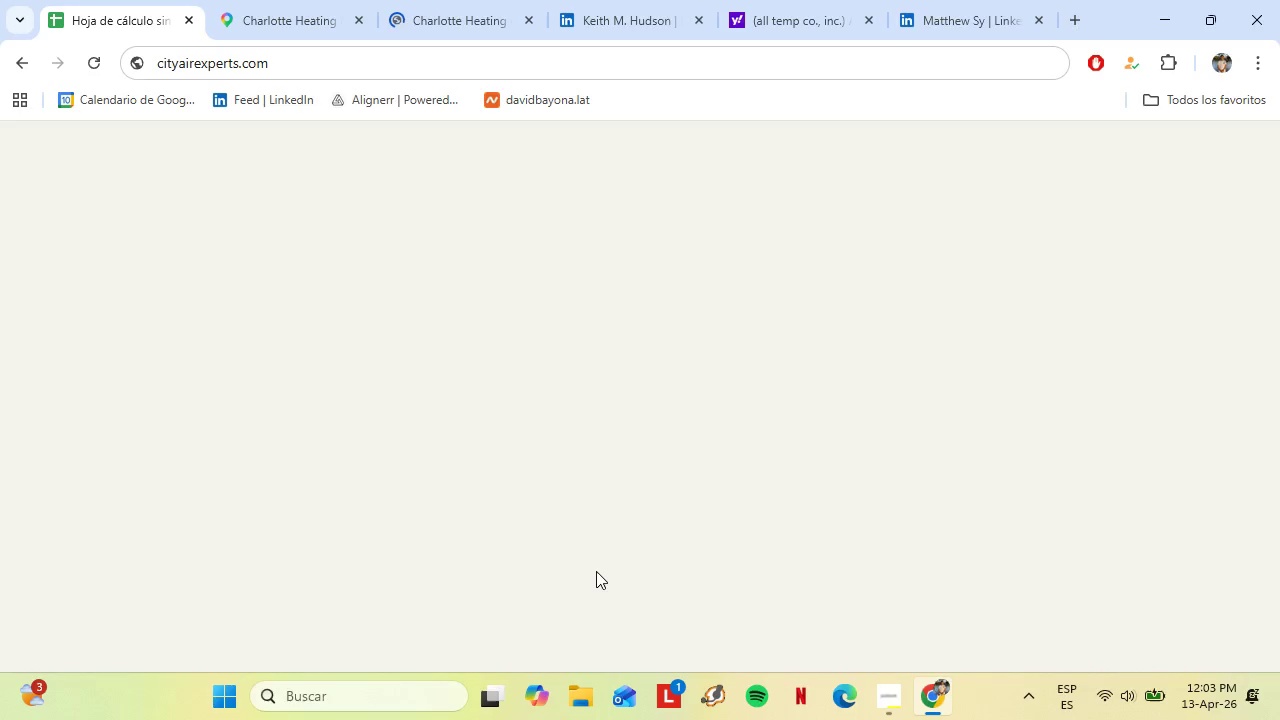 
wait(25.72)
 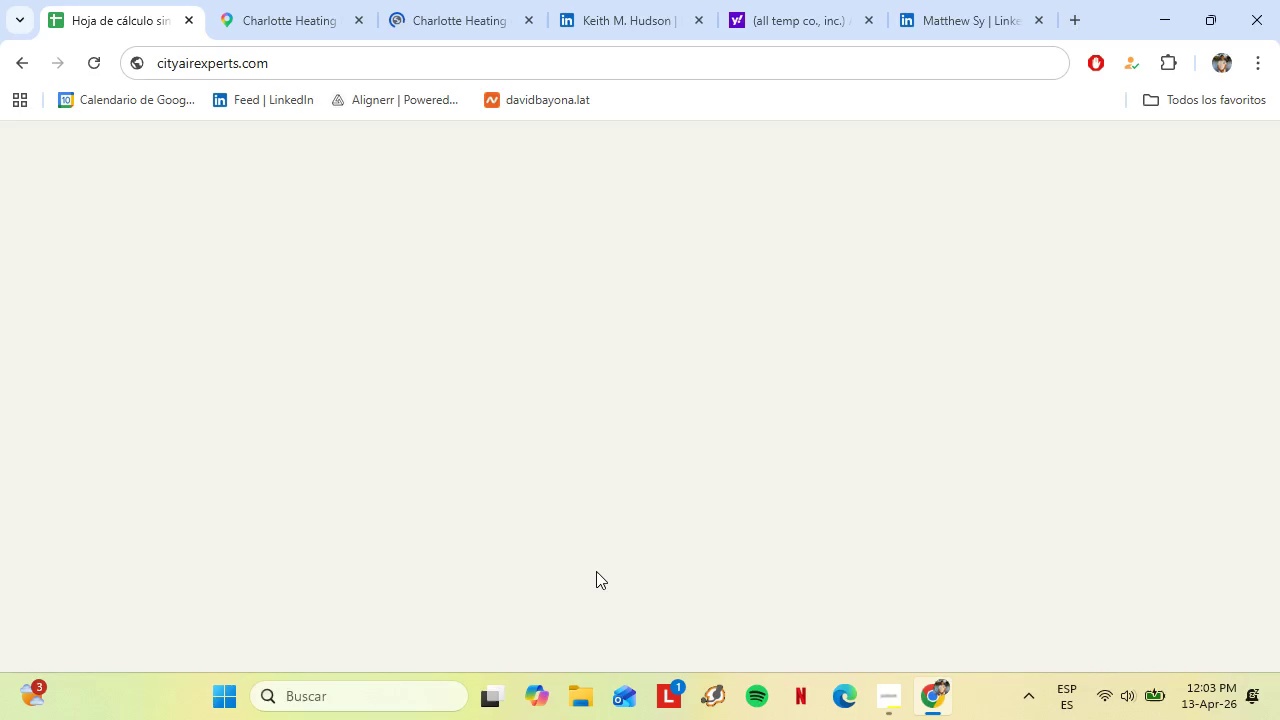 
left_click([476, 570])
 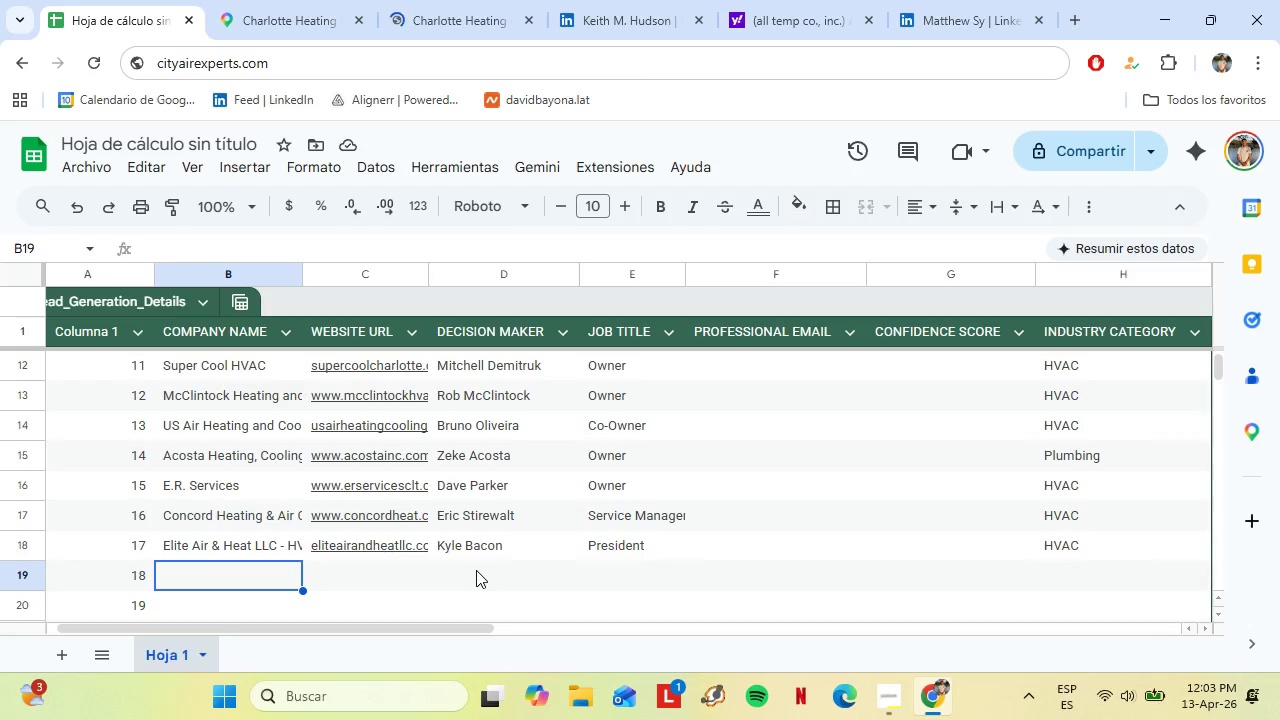 
right_click([476, 570])
 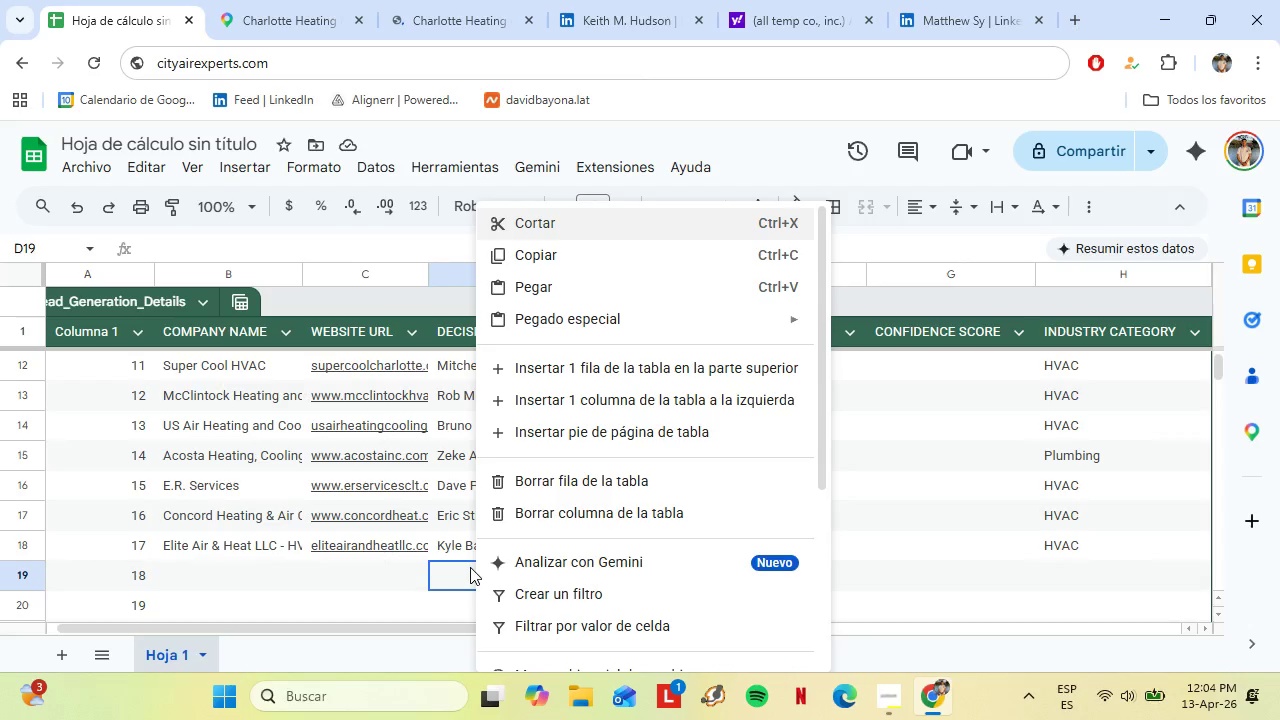 
wait(28.49)
 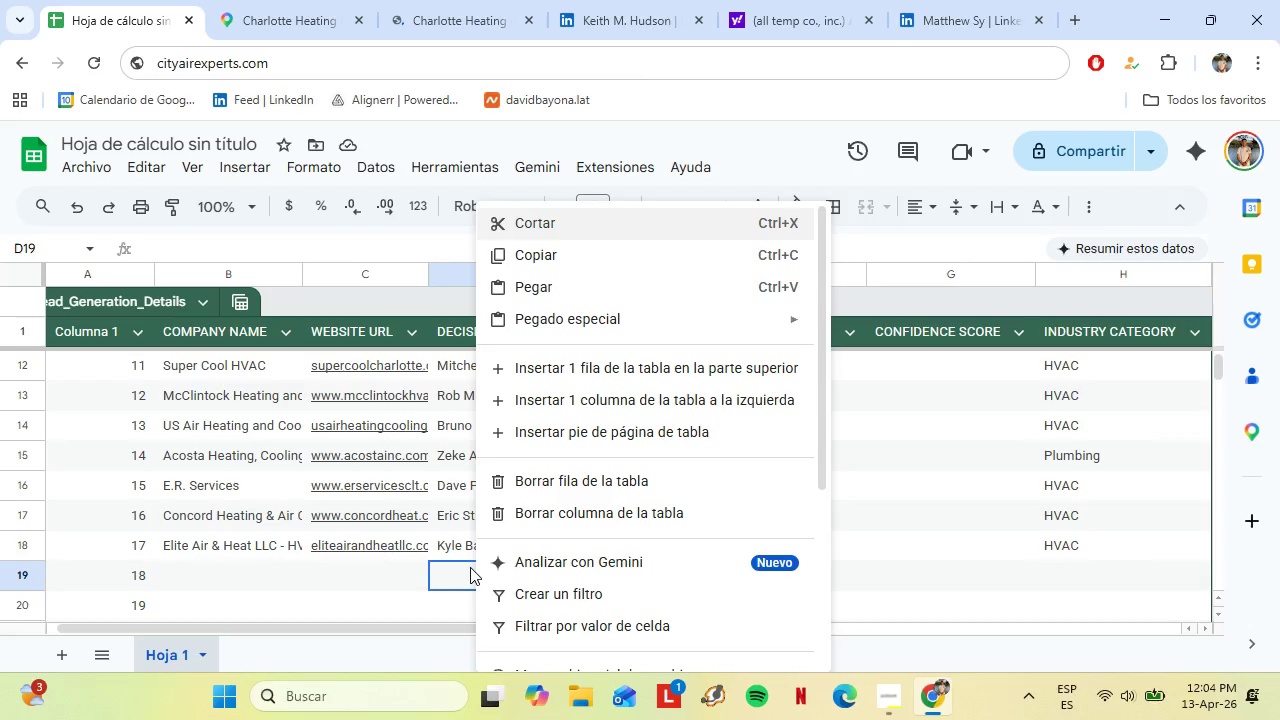 
double_click([437, 575])
 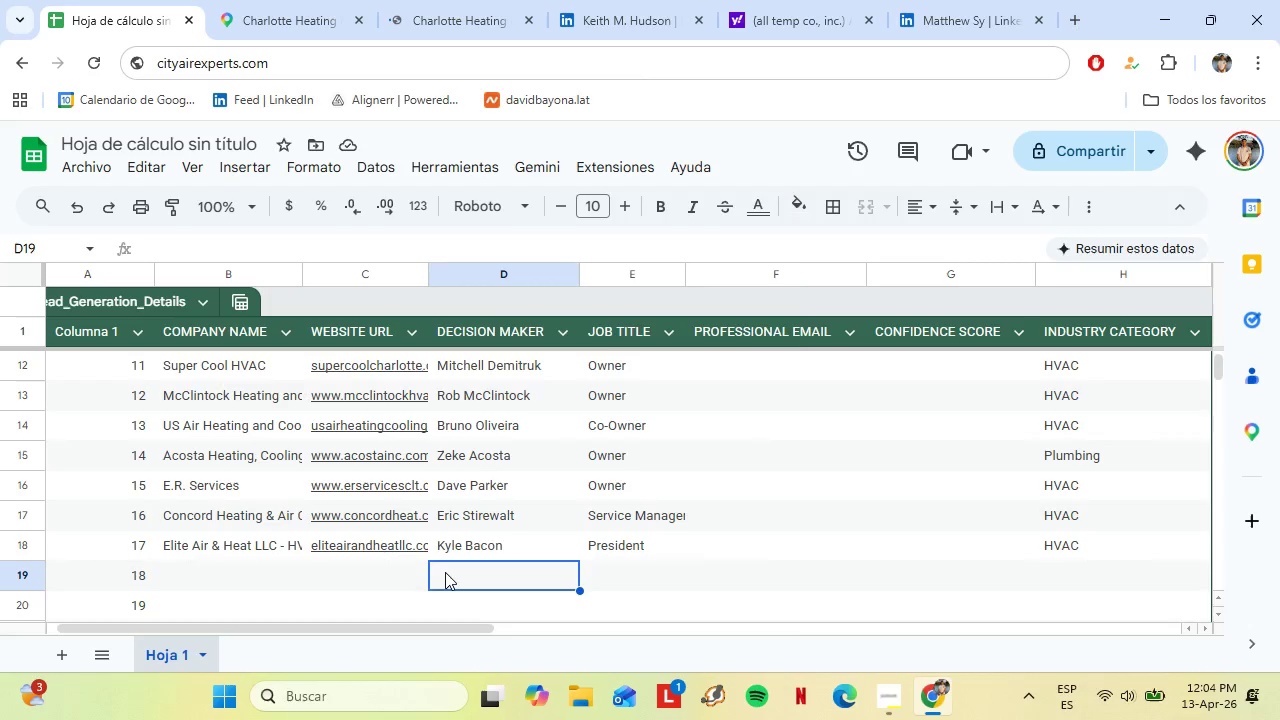 
right_click([445, 572])
 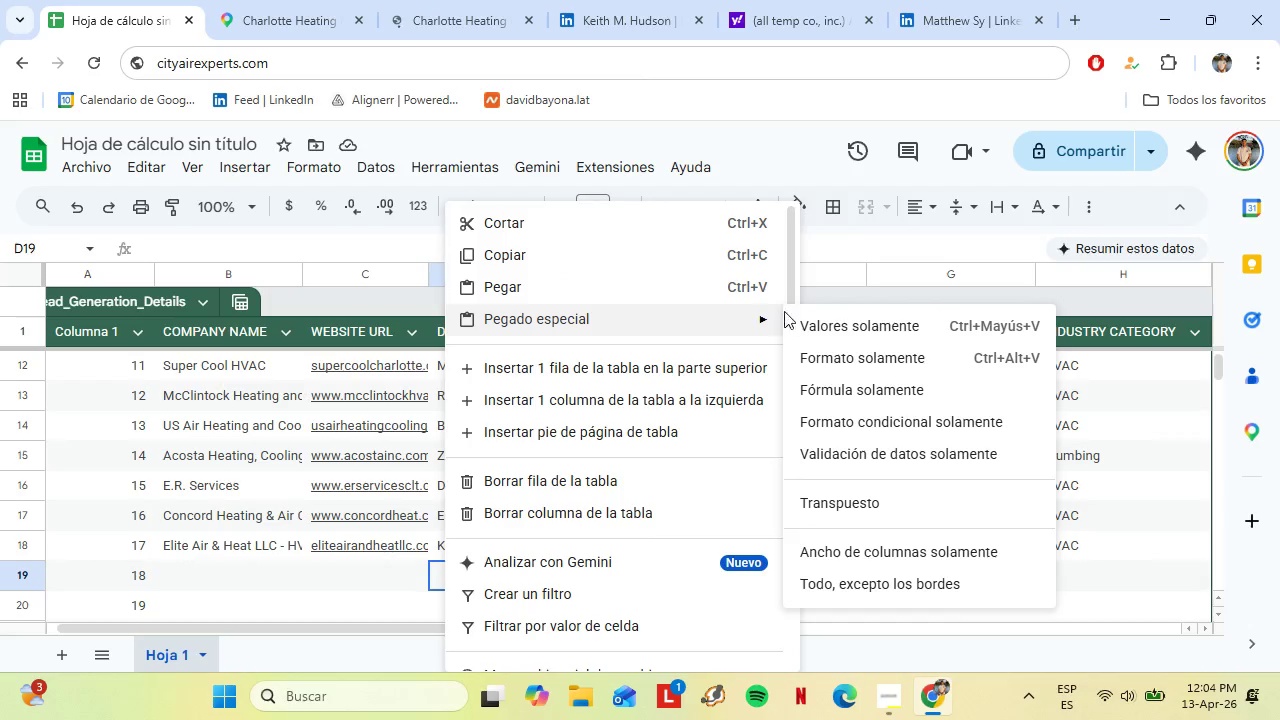 
left_click([833, 328])
 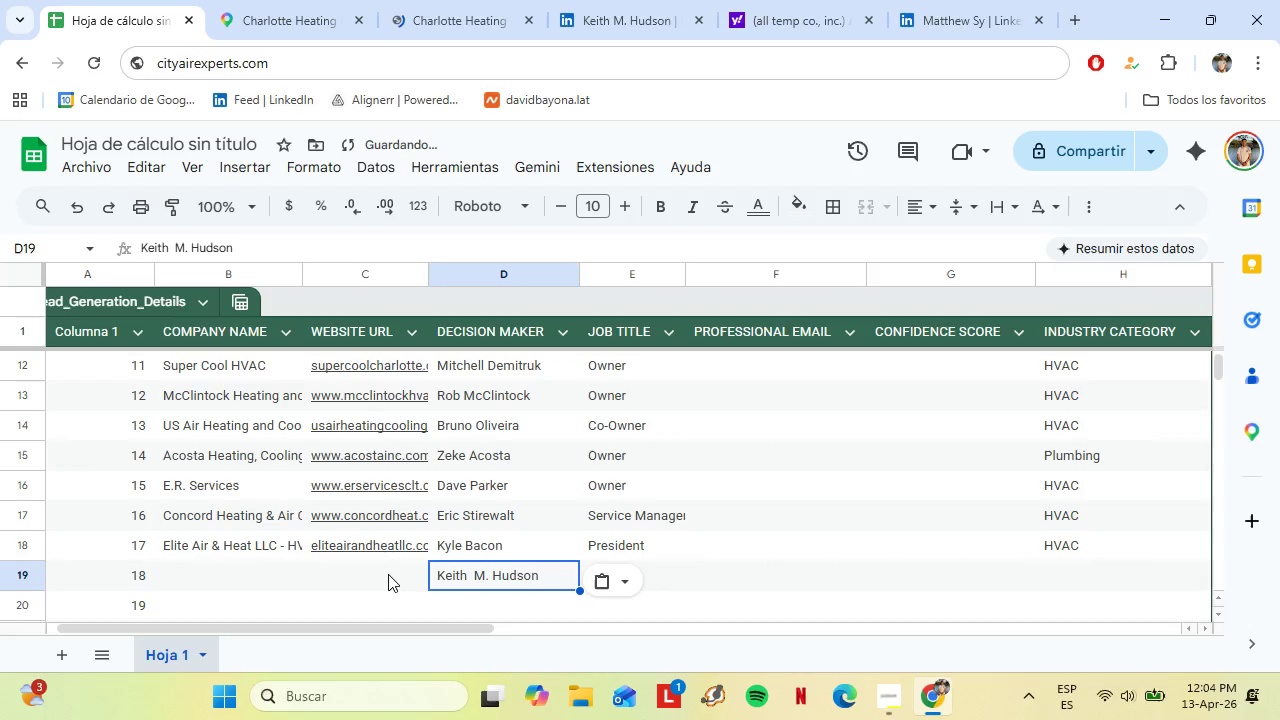 
left_click([388, 574])
 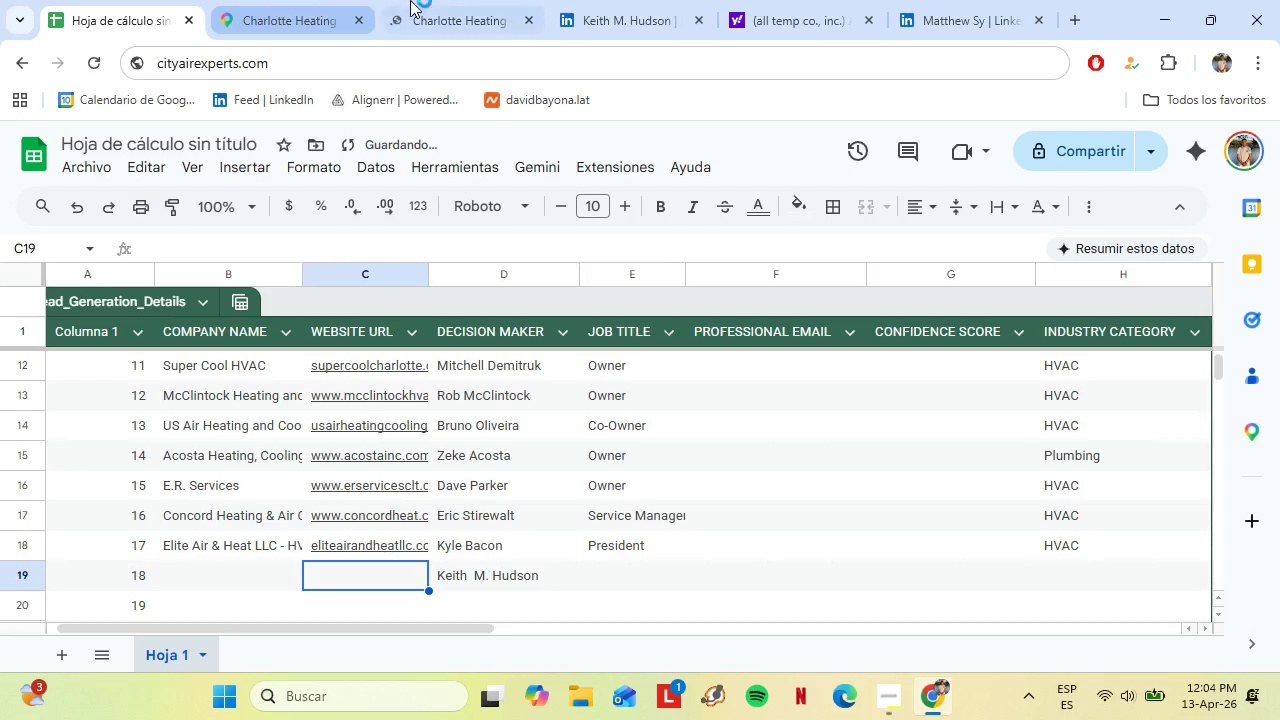 
left_click([441, 0])
 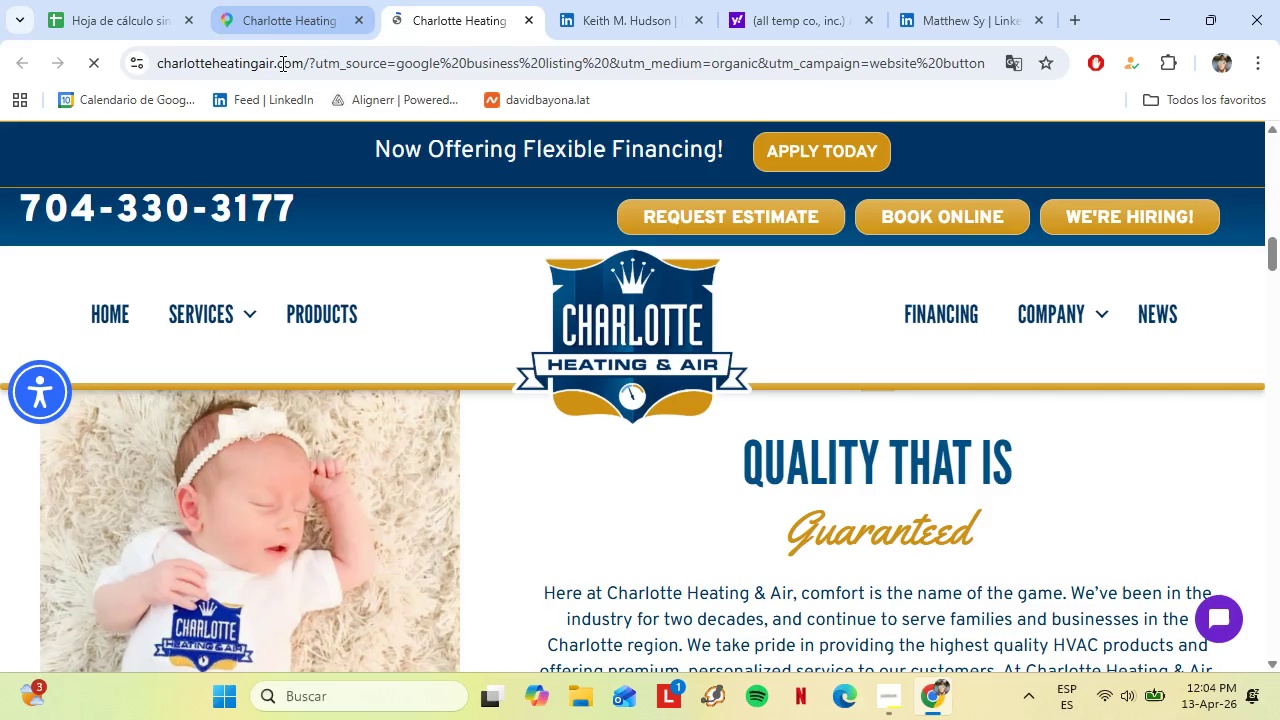 
left_click([278, 67])
 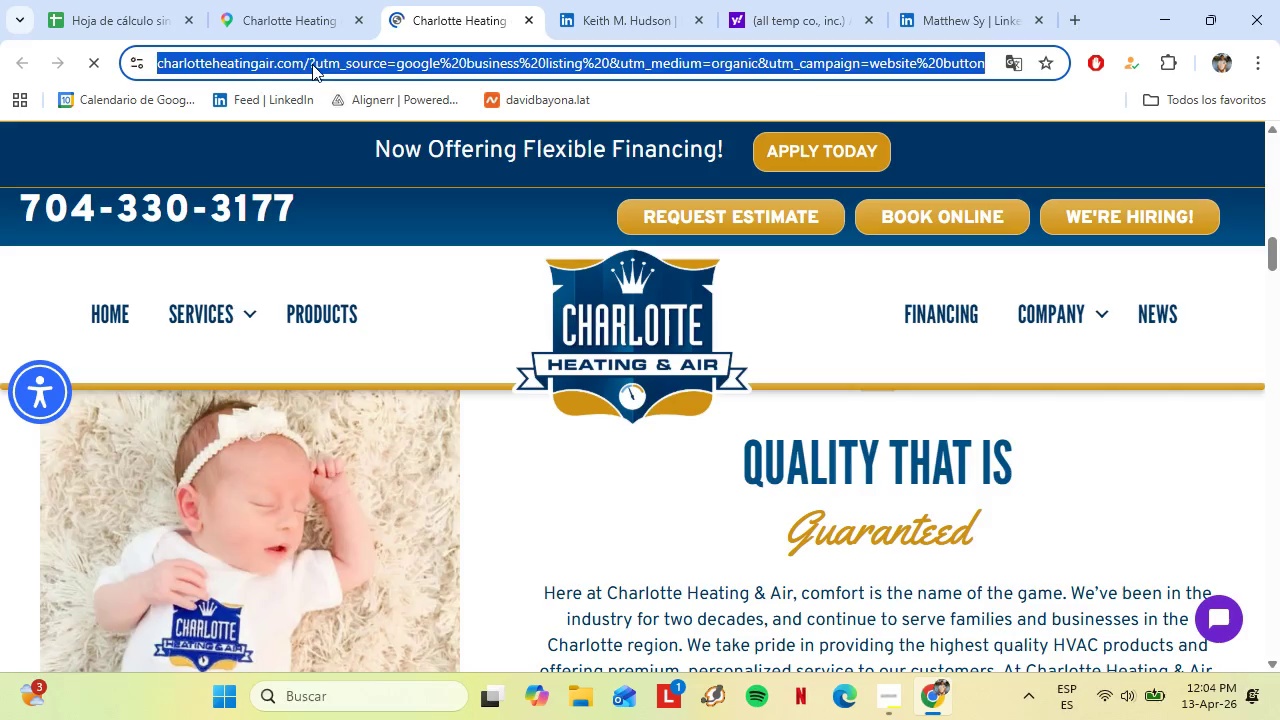 
left_click([312, 64])
 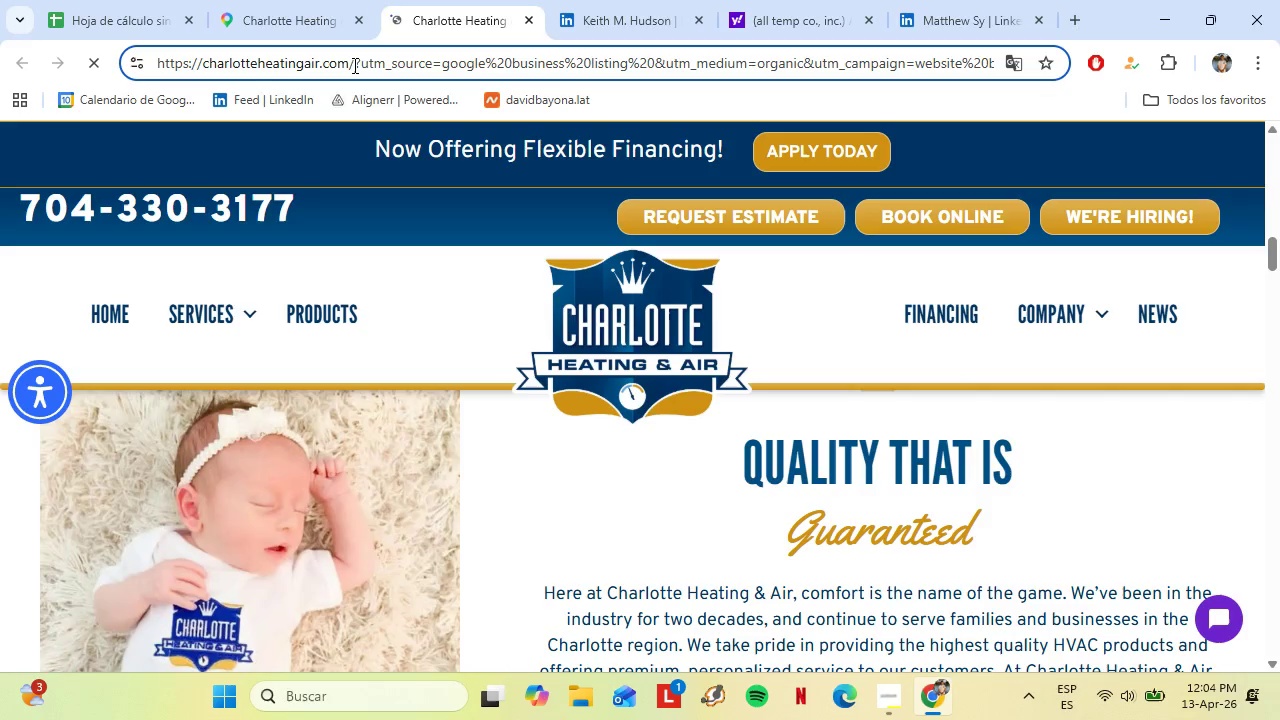 
left_click_drag(start_coordinate=[353, 64], to_coordinate=[298, 76])
 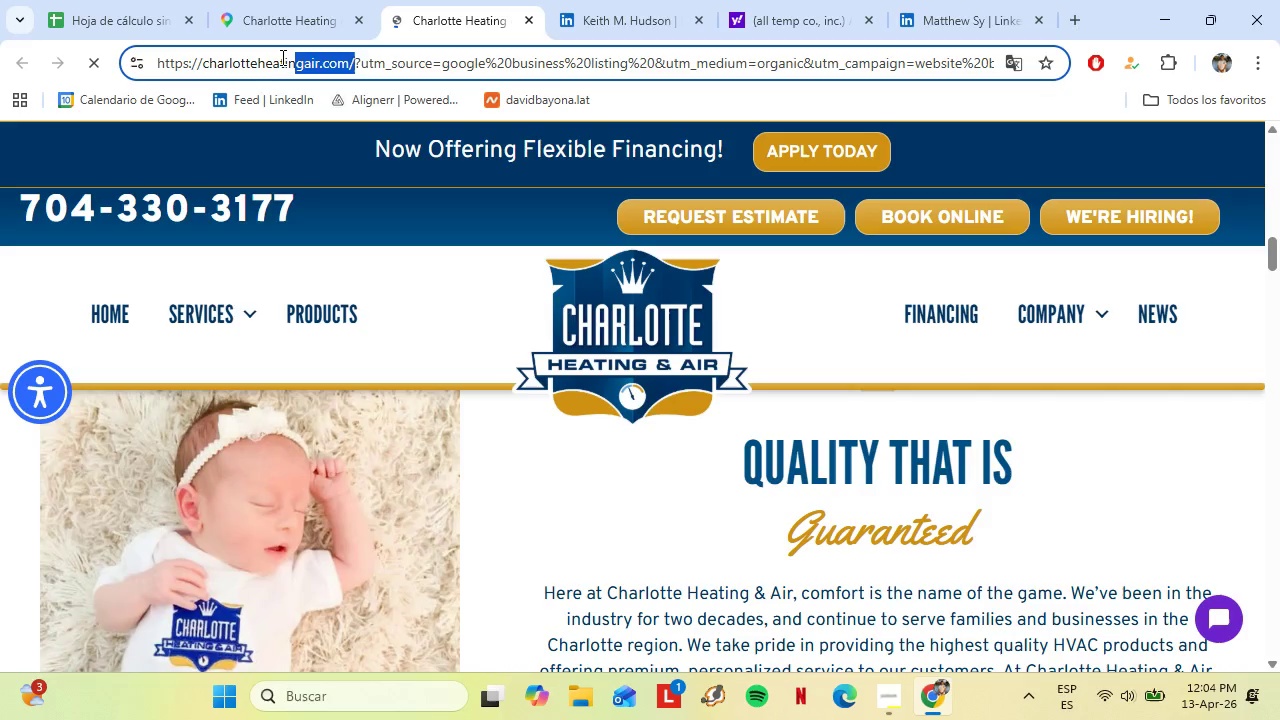 
left_click([281, 57])
 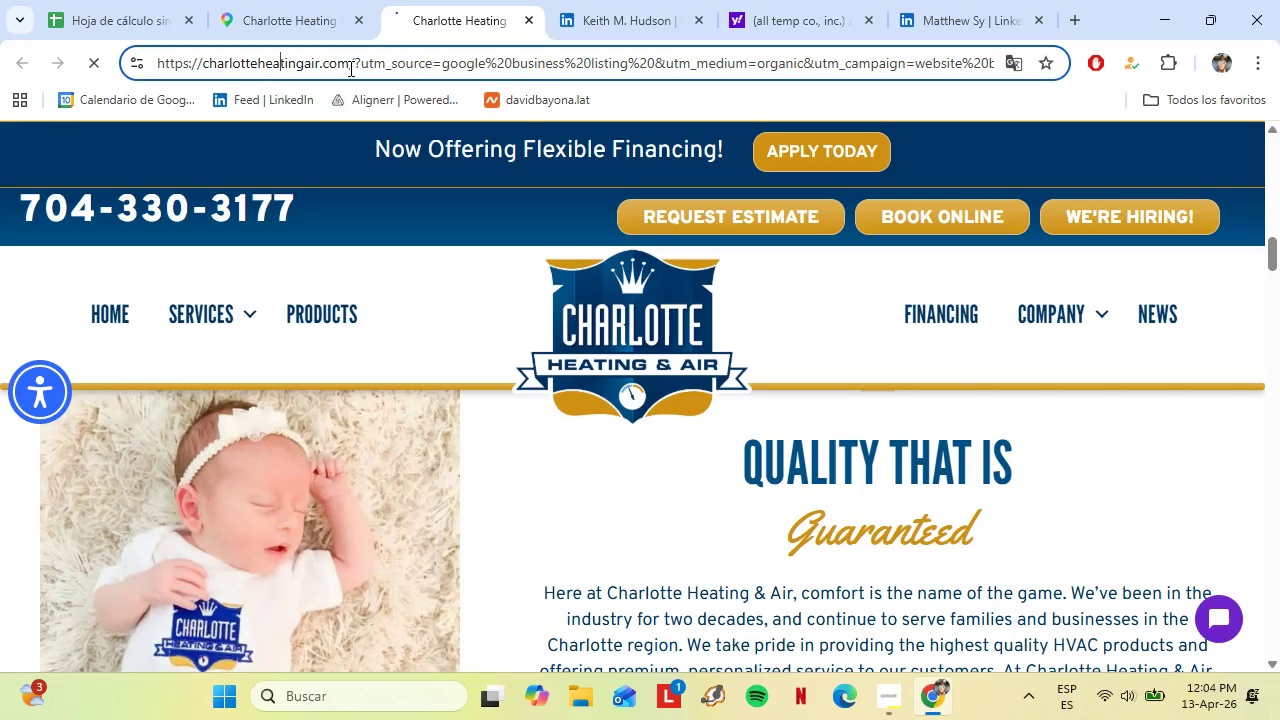 
left_click_drag(start_coordinate=[349, 68], to_coordinate=[318, 66])
 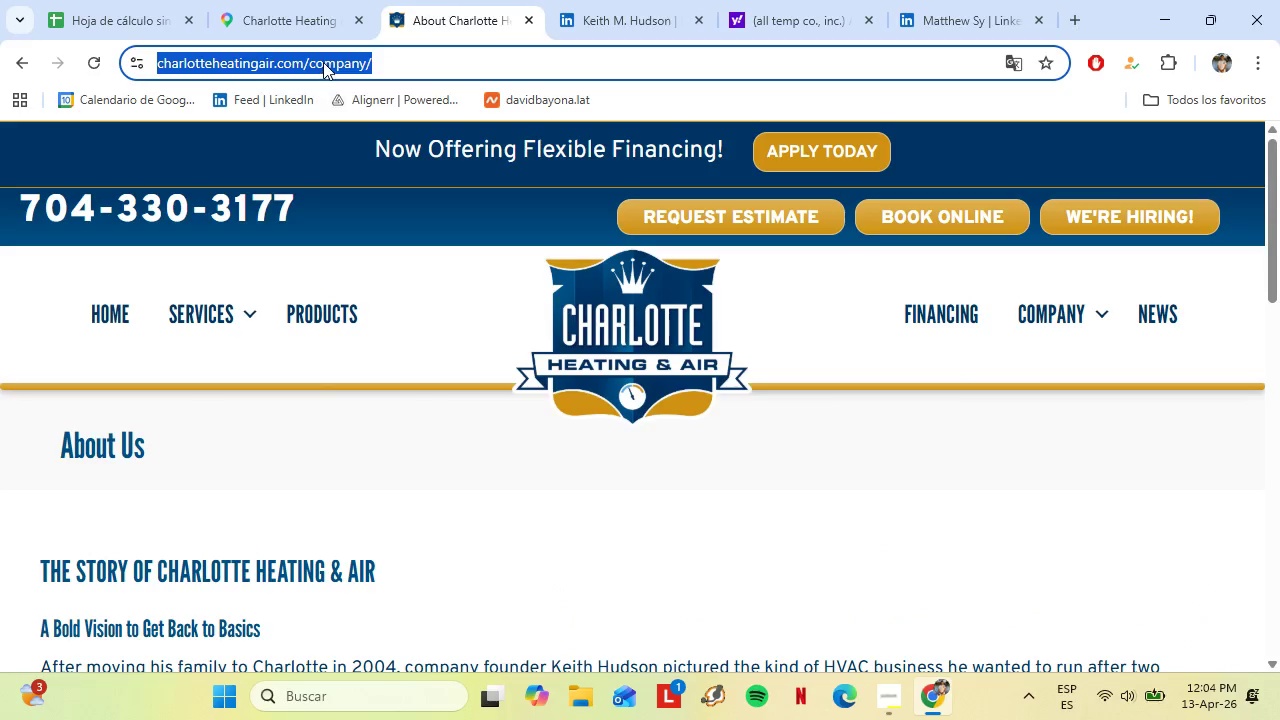 
left_click([323, 61])
 